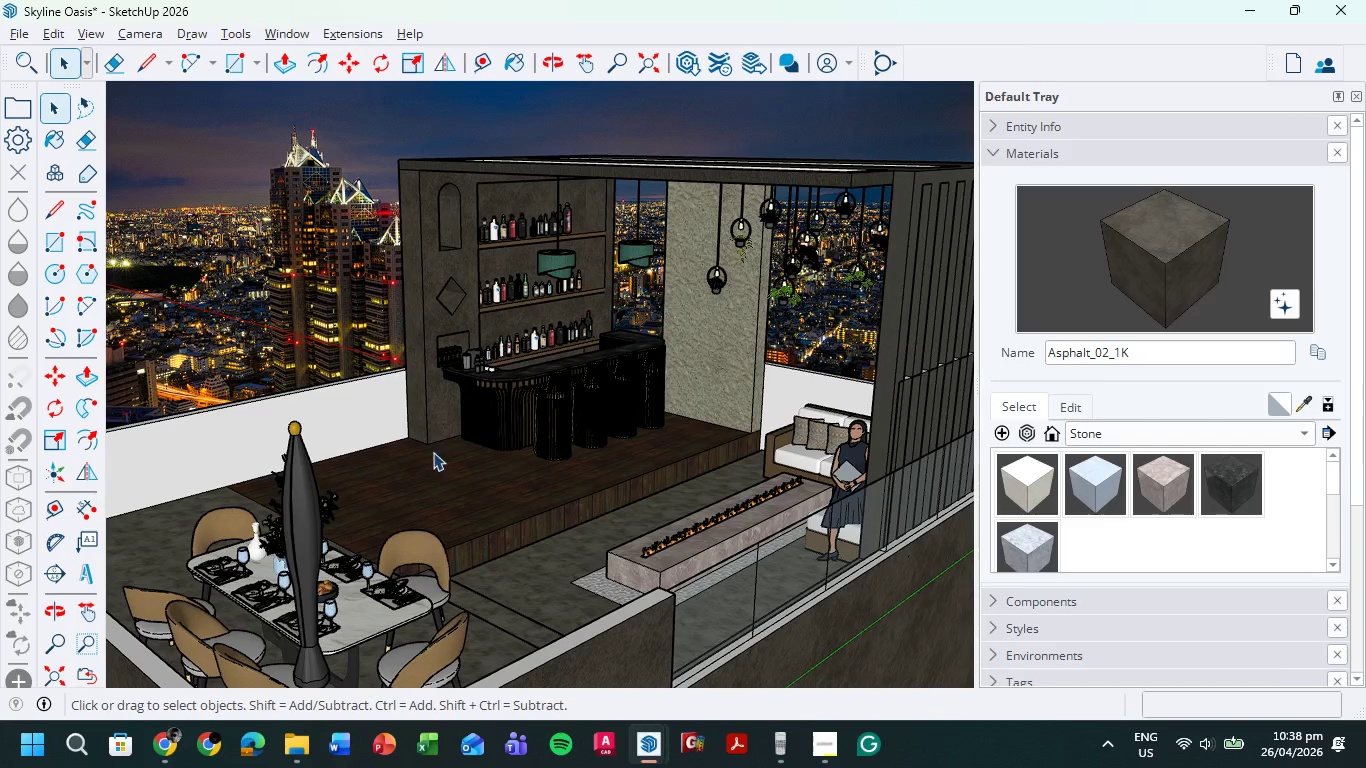 
left_click([714, 429])
 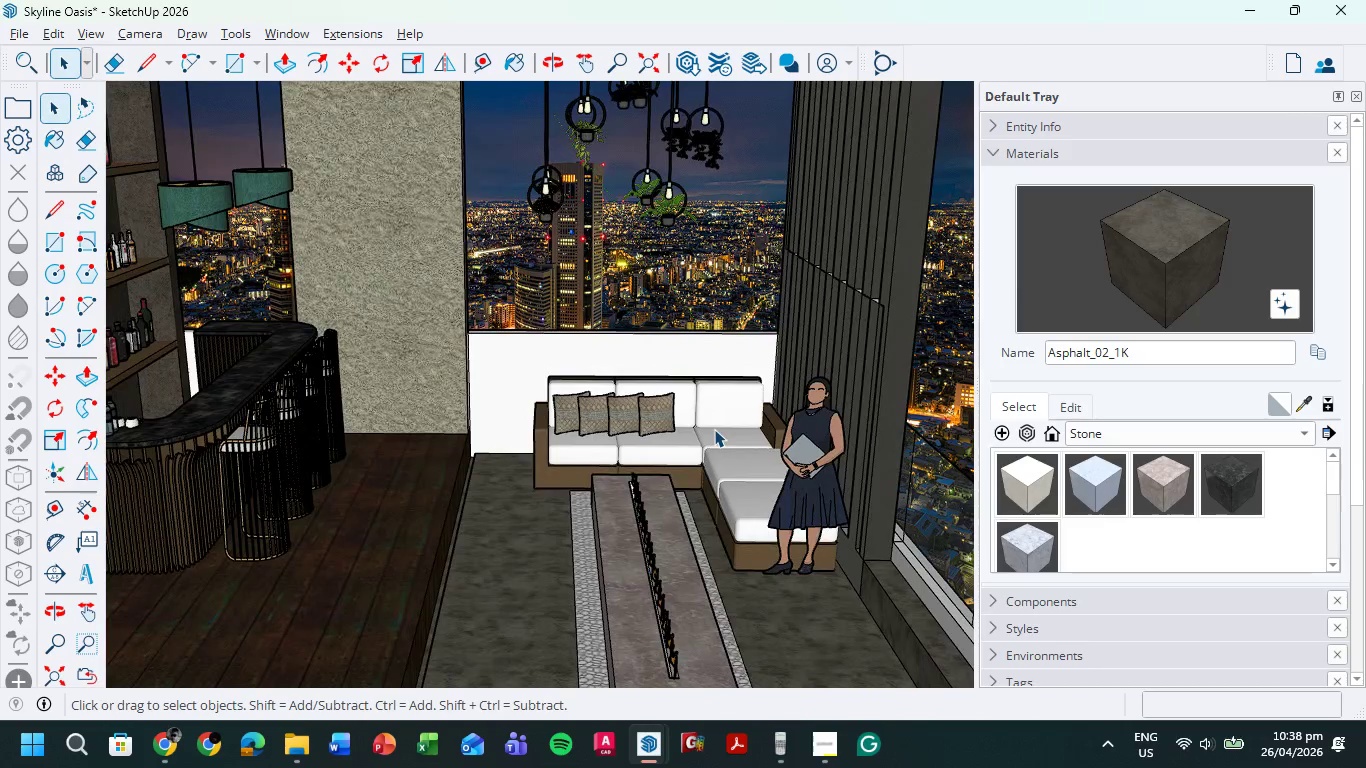 
scroll: coordinate [705, 342], scroll_direction: up, amount: 6.0
 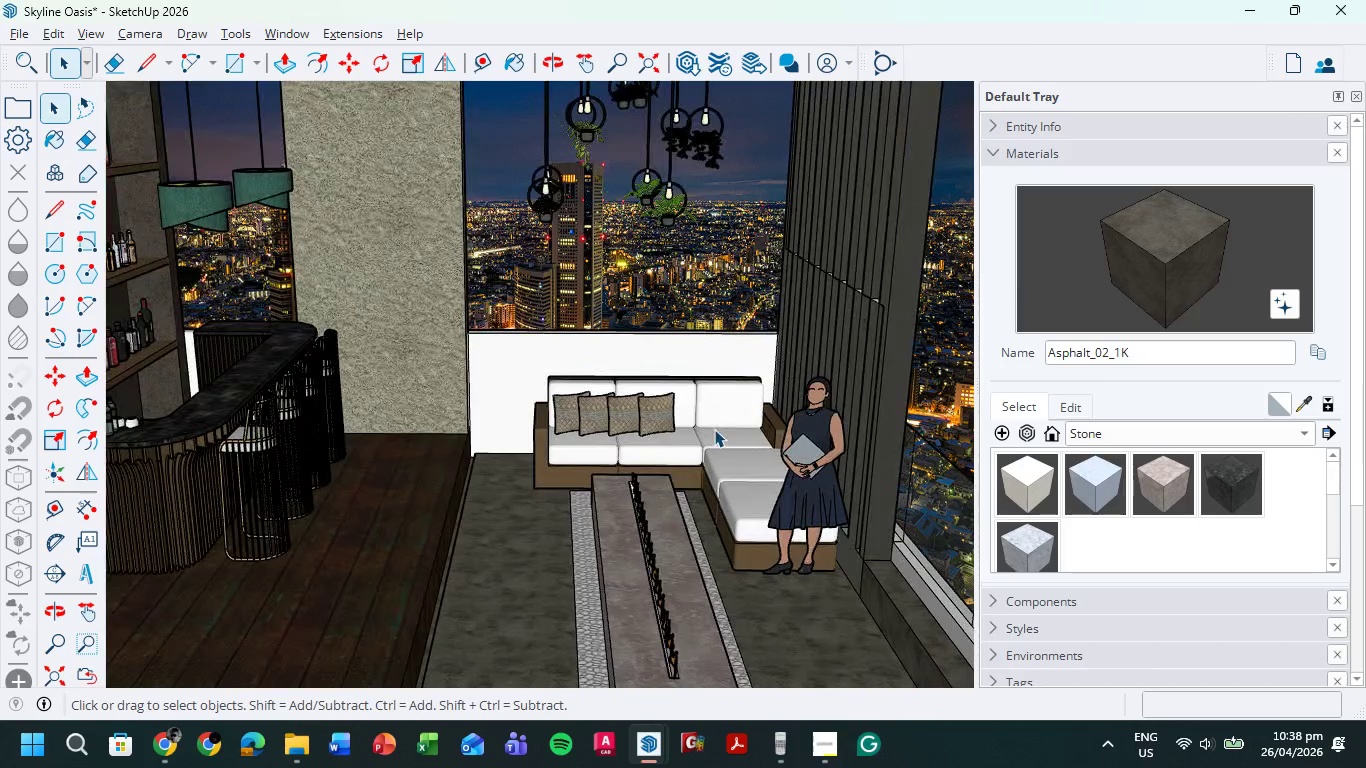 
double_click([714, 429])
 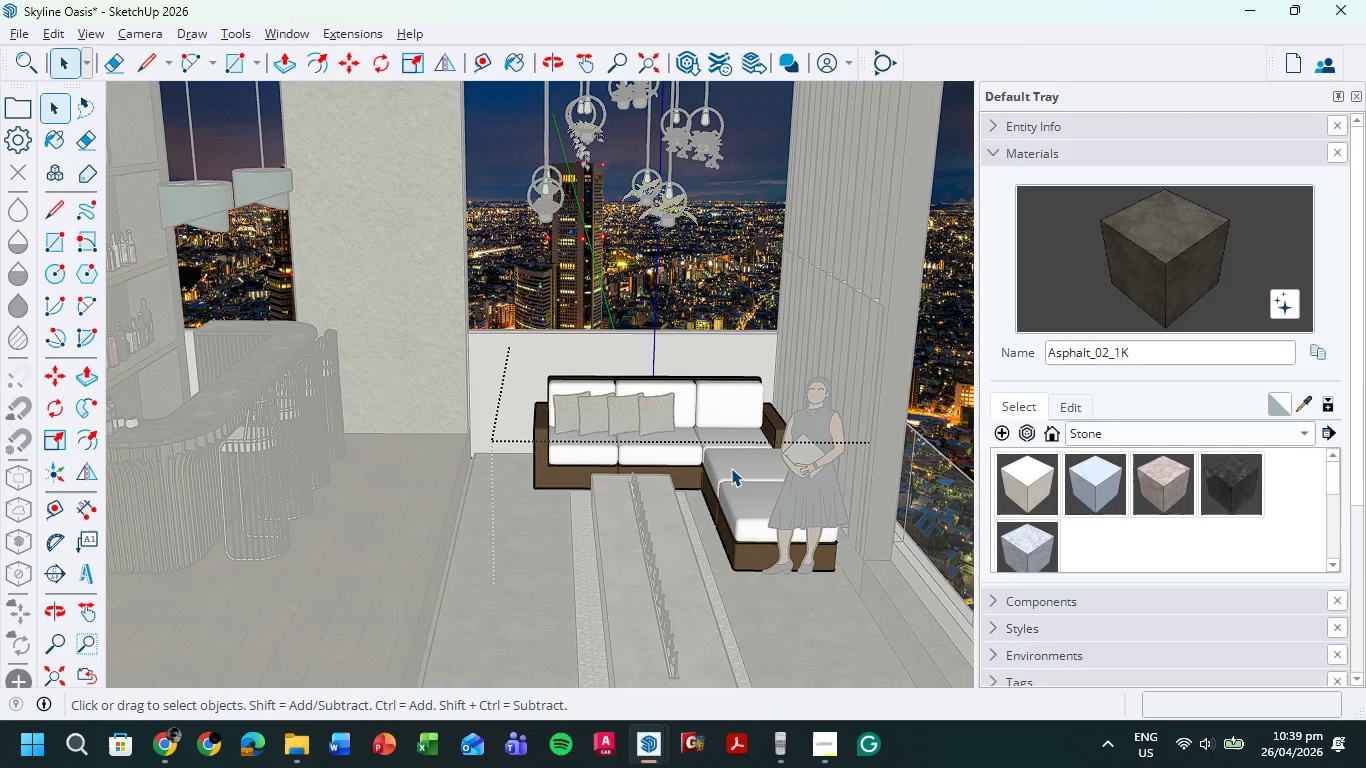 
left_click([736, 494])
 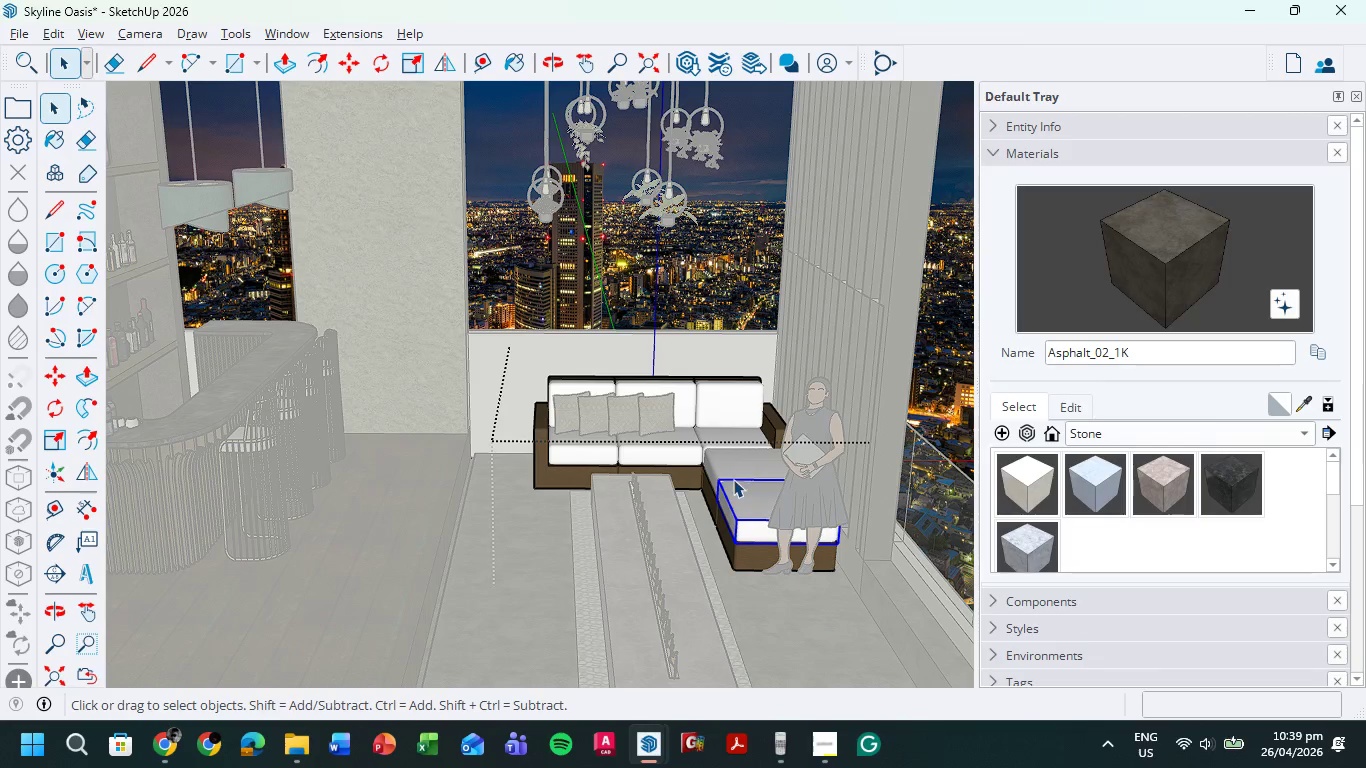 
left_click([731, 466])
 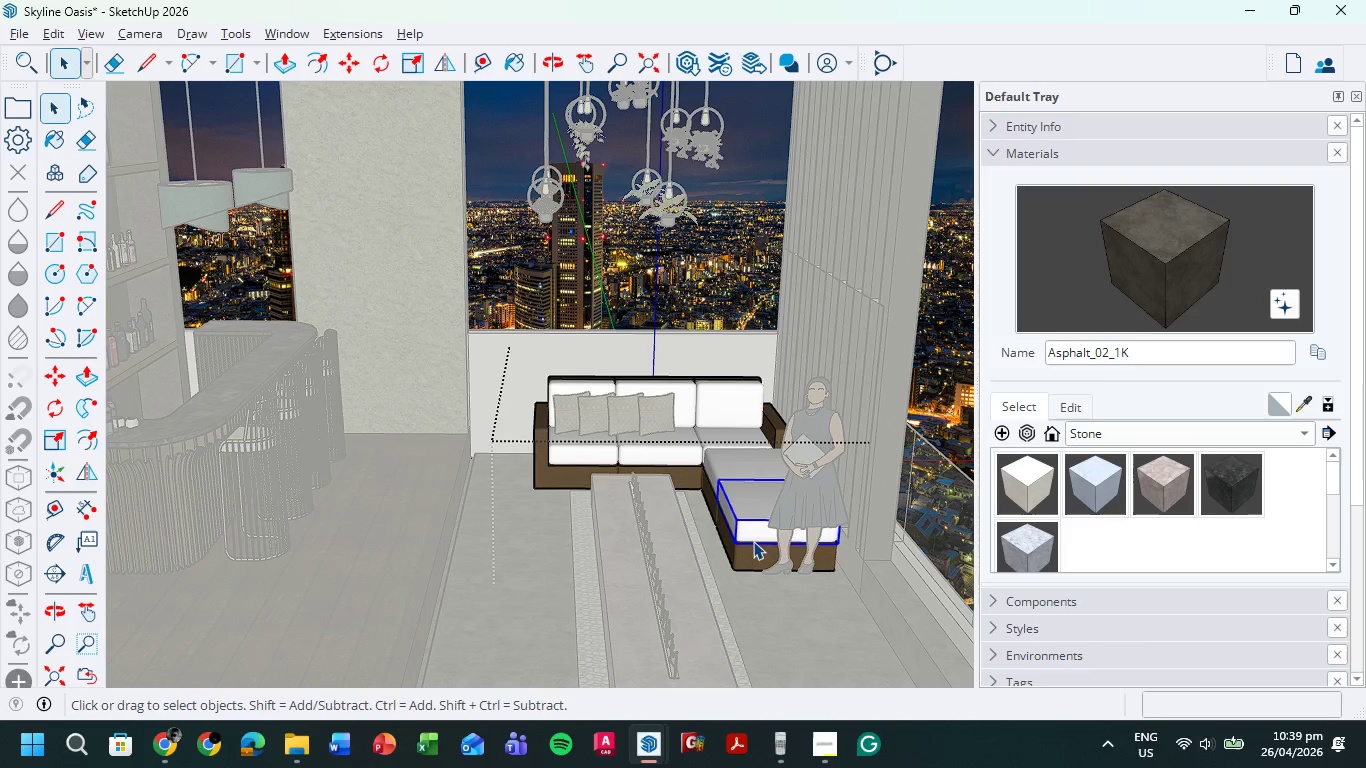 
left_click_drag(start_coordinate=[753, 578], to_coordinate=[745, 510])
 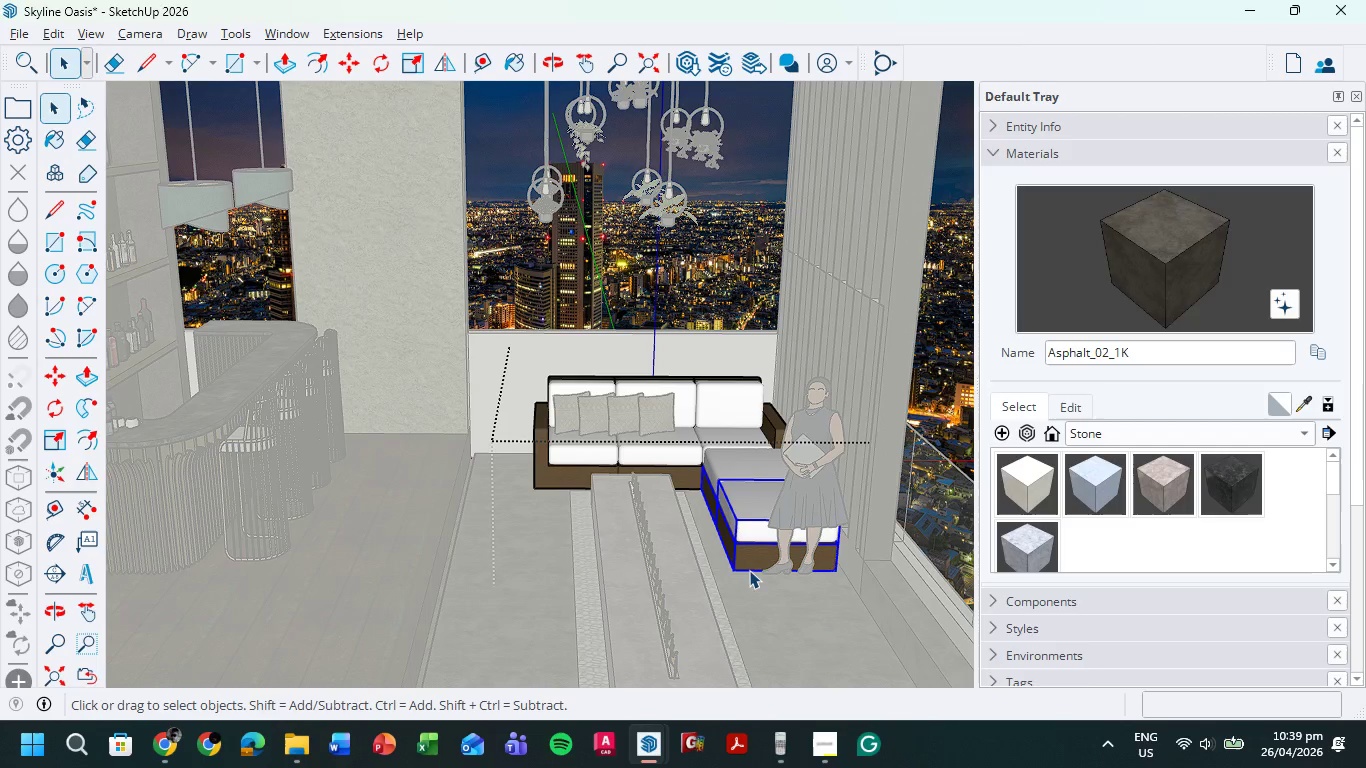 
left_click_drag(start_coordinate=[753, 580], to_coordinate=[723, 463])
 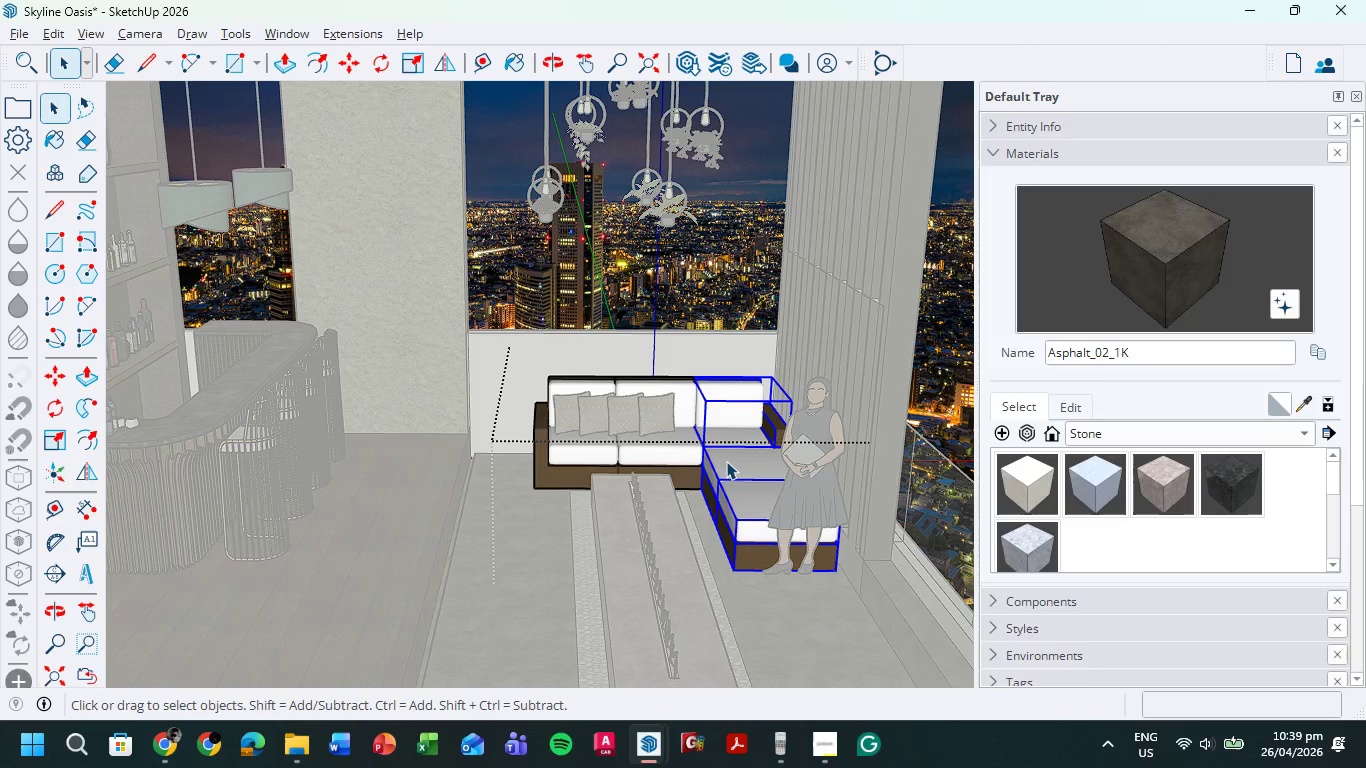 
scroll: coordinate [736, 394], scroll_direction: down, amount: 2.0
 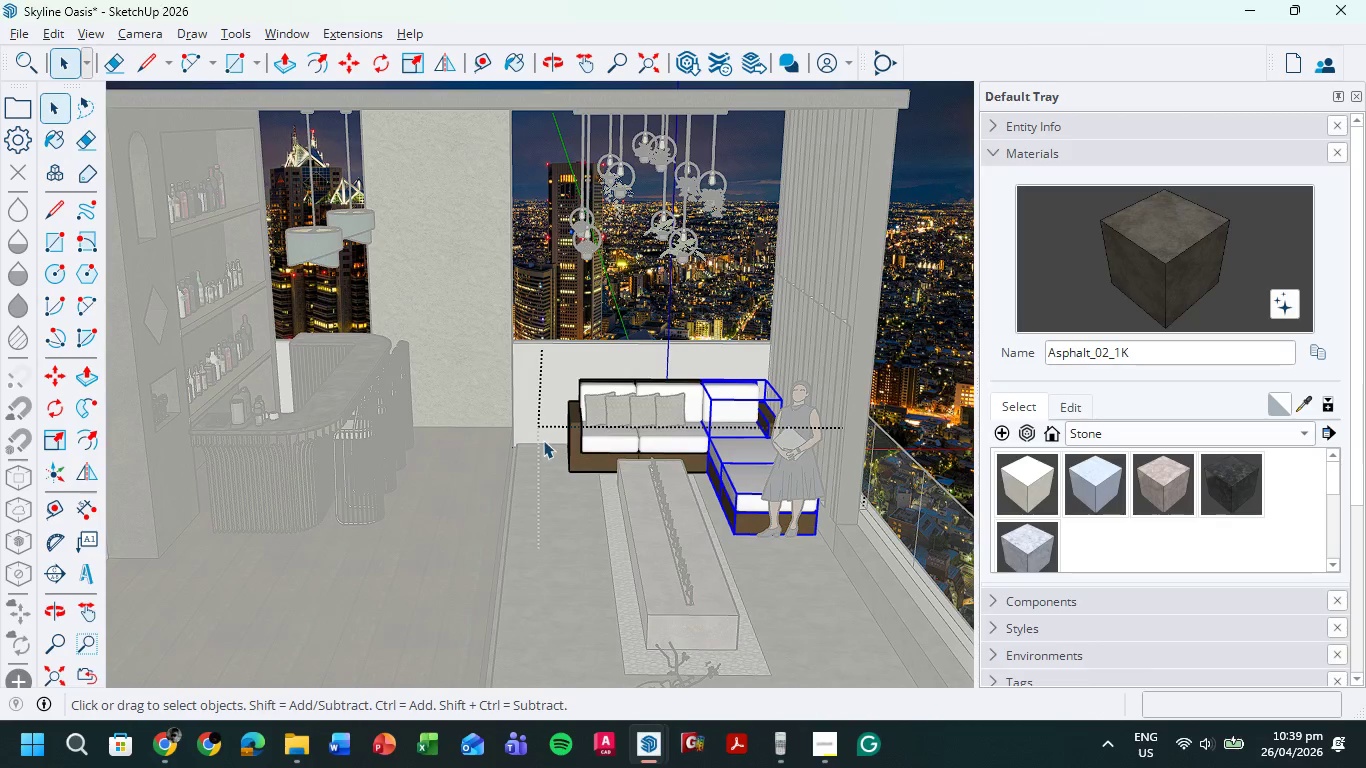 
hold_key(key=ShiftLeft, duration=0.64)
 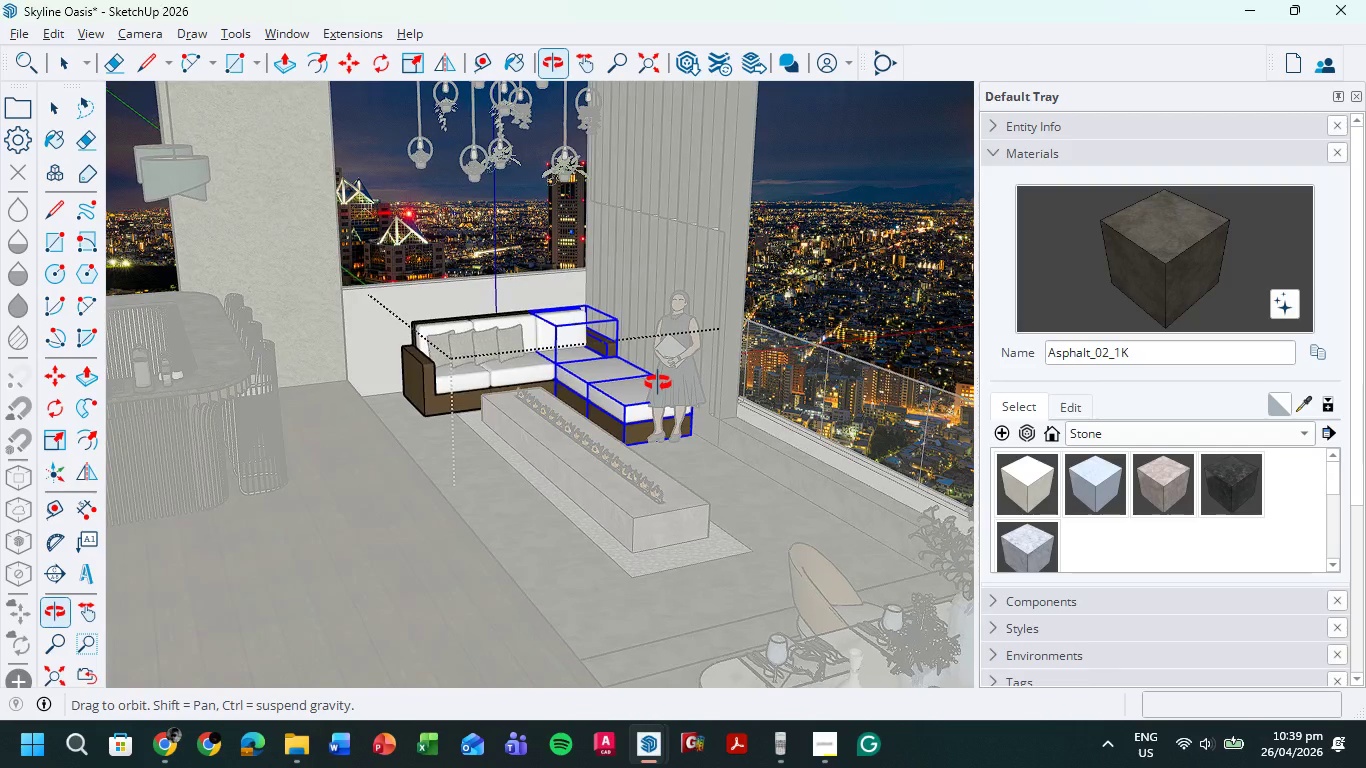 
hold_key(key=ShiftLeft, duration=0.45)
 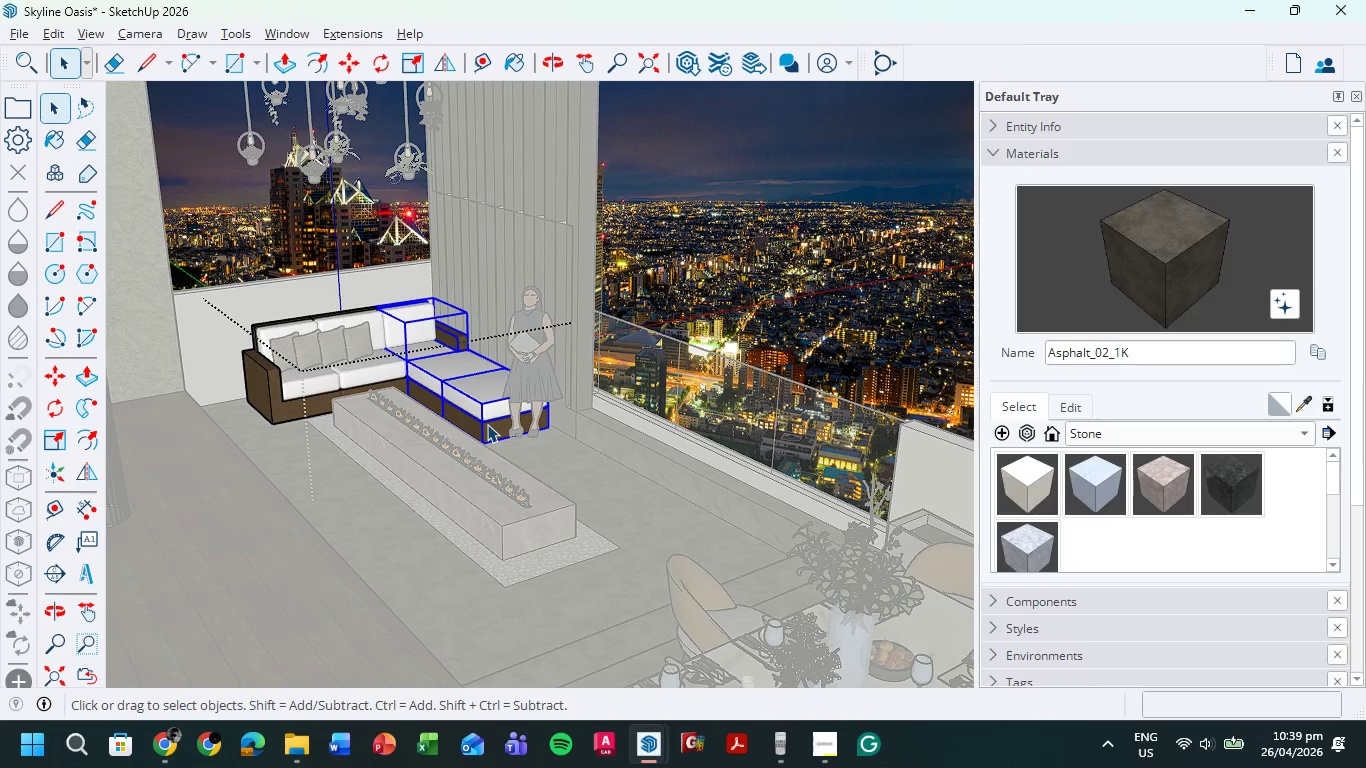 
key(Control+ControlLeft)
 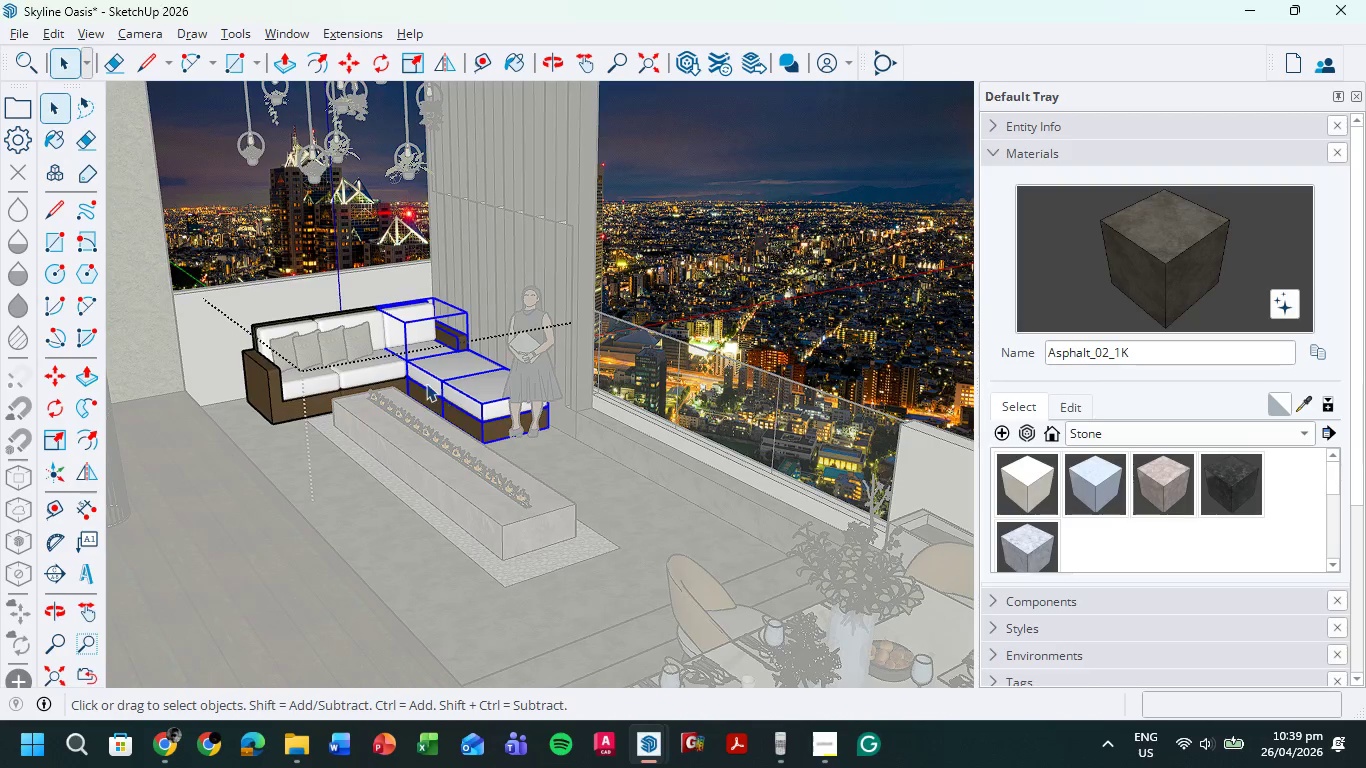 
scroll: coordinate [426, 383], scroll_direction: up, amount: 6.0
 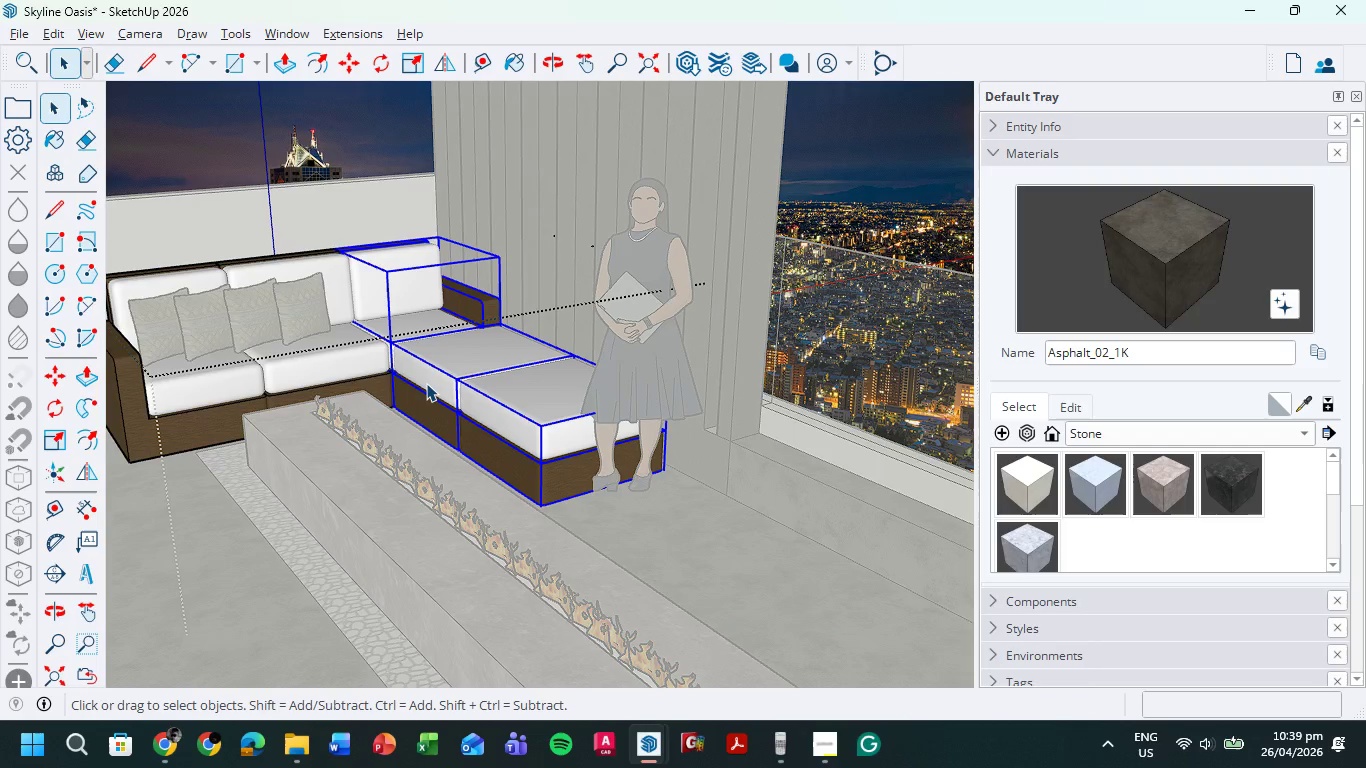 
key(Control+ControlLeft)
 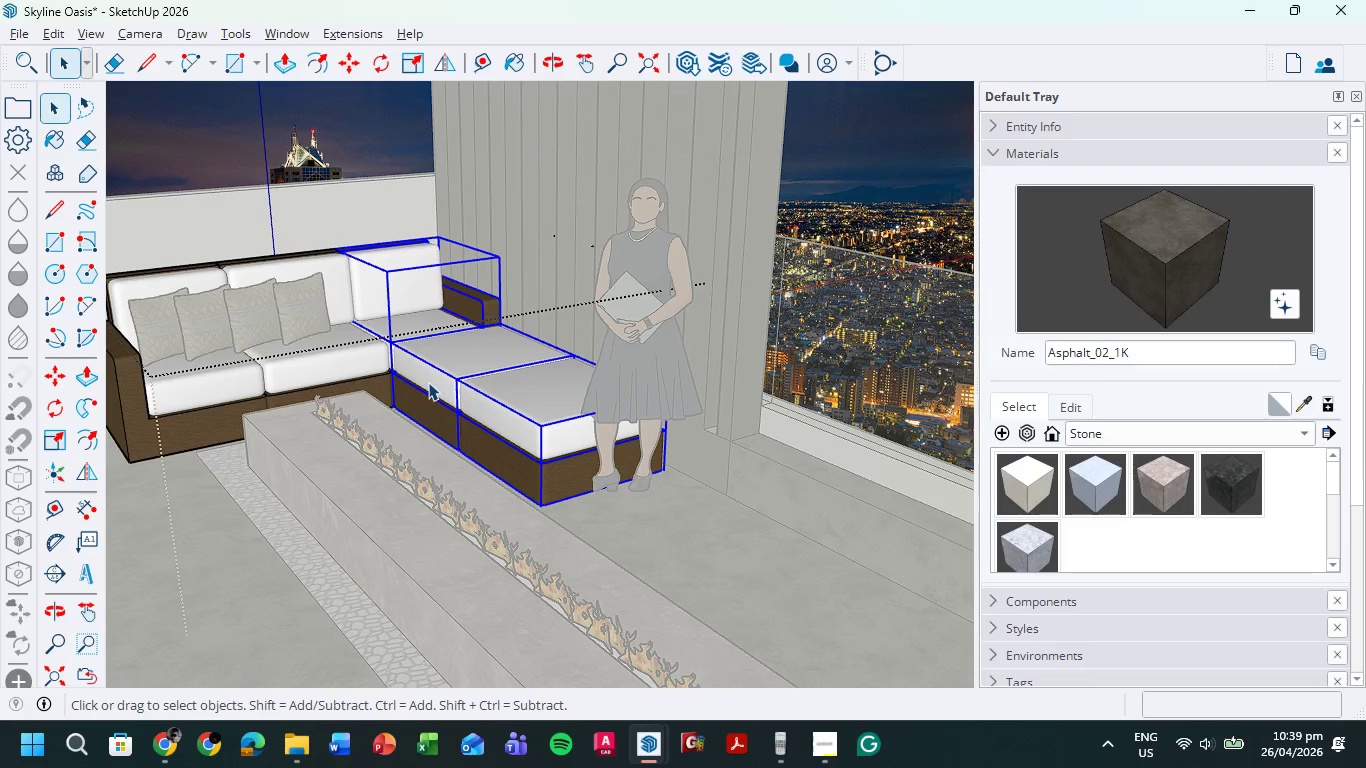 
key(Control+ControlLeft)
 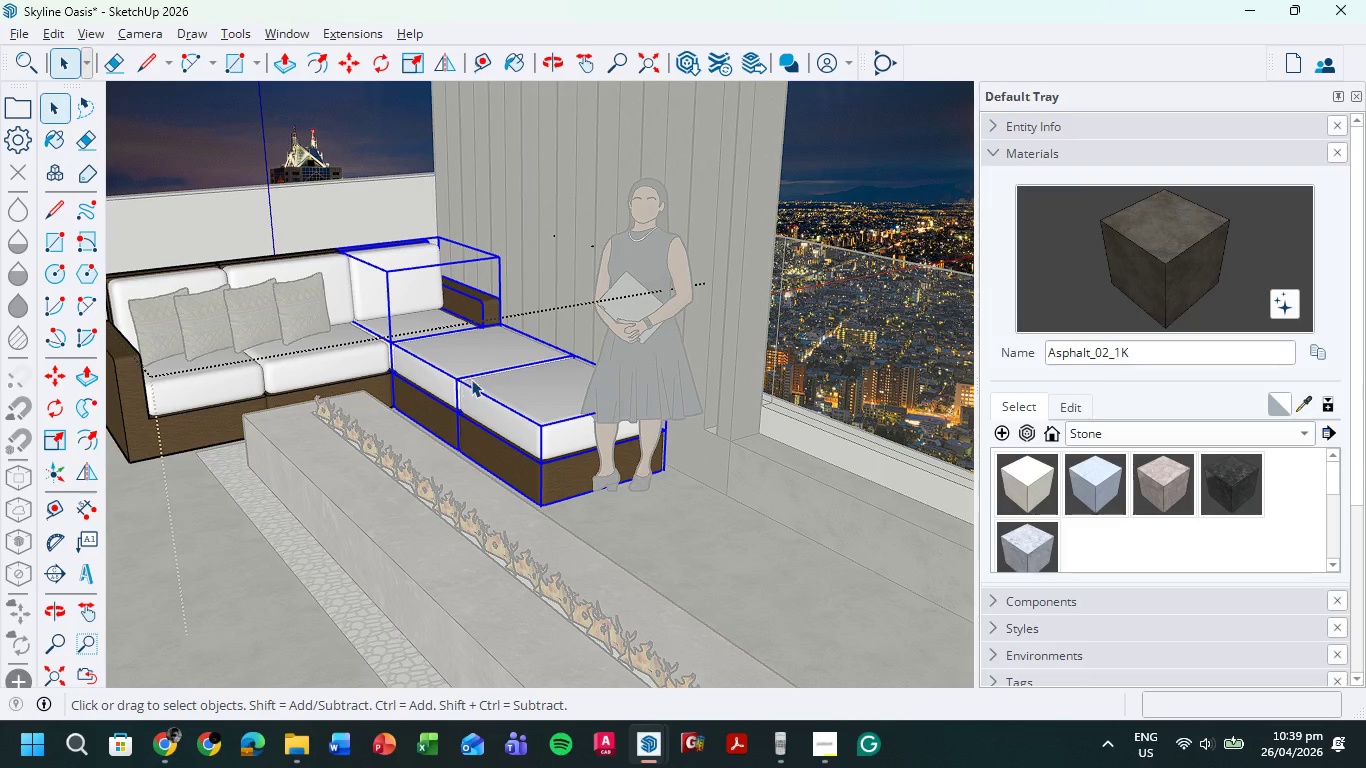 
key(Control+ControlLeft)
 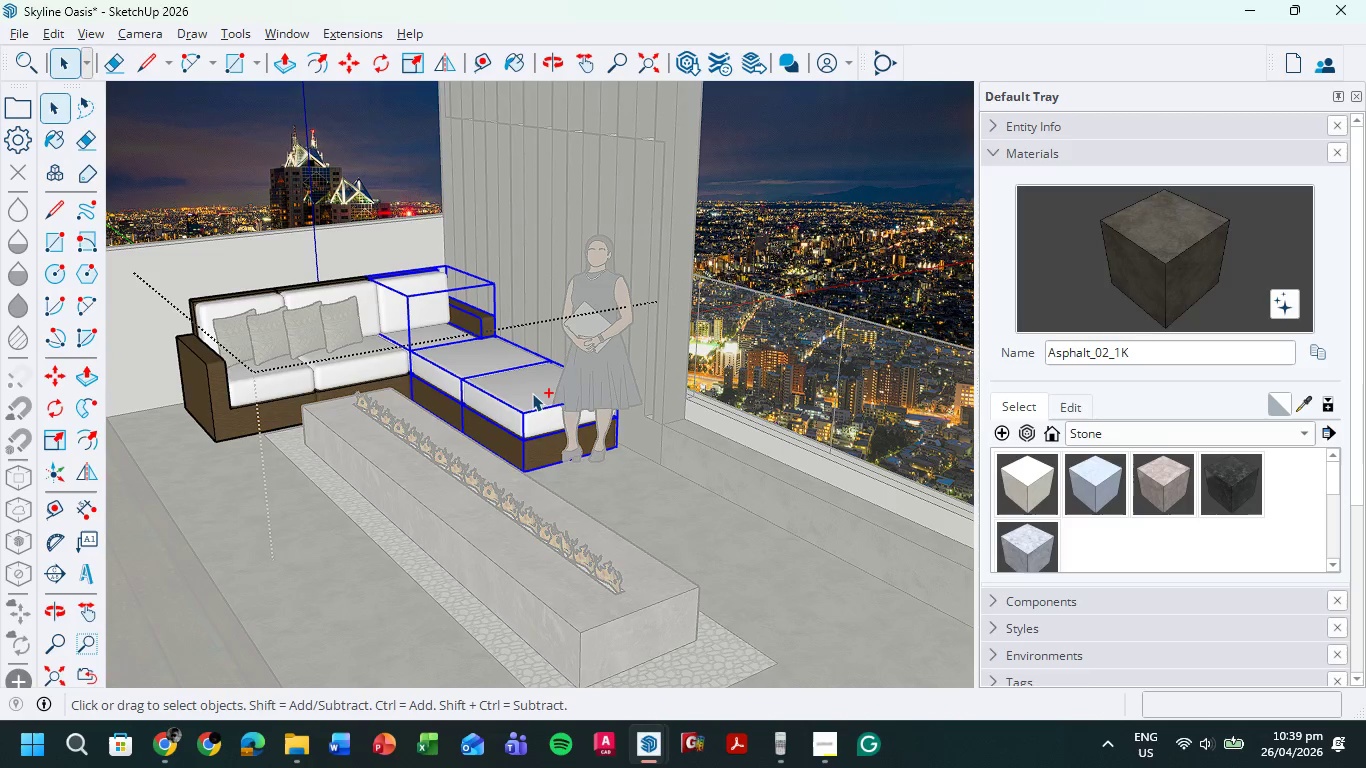 
scroll: coordinate [477, 379], scroll_direction: down, amount: 3.0
 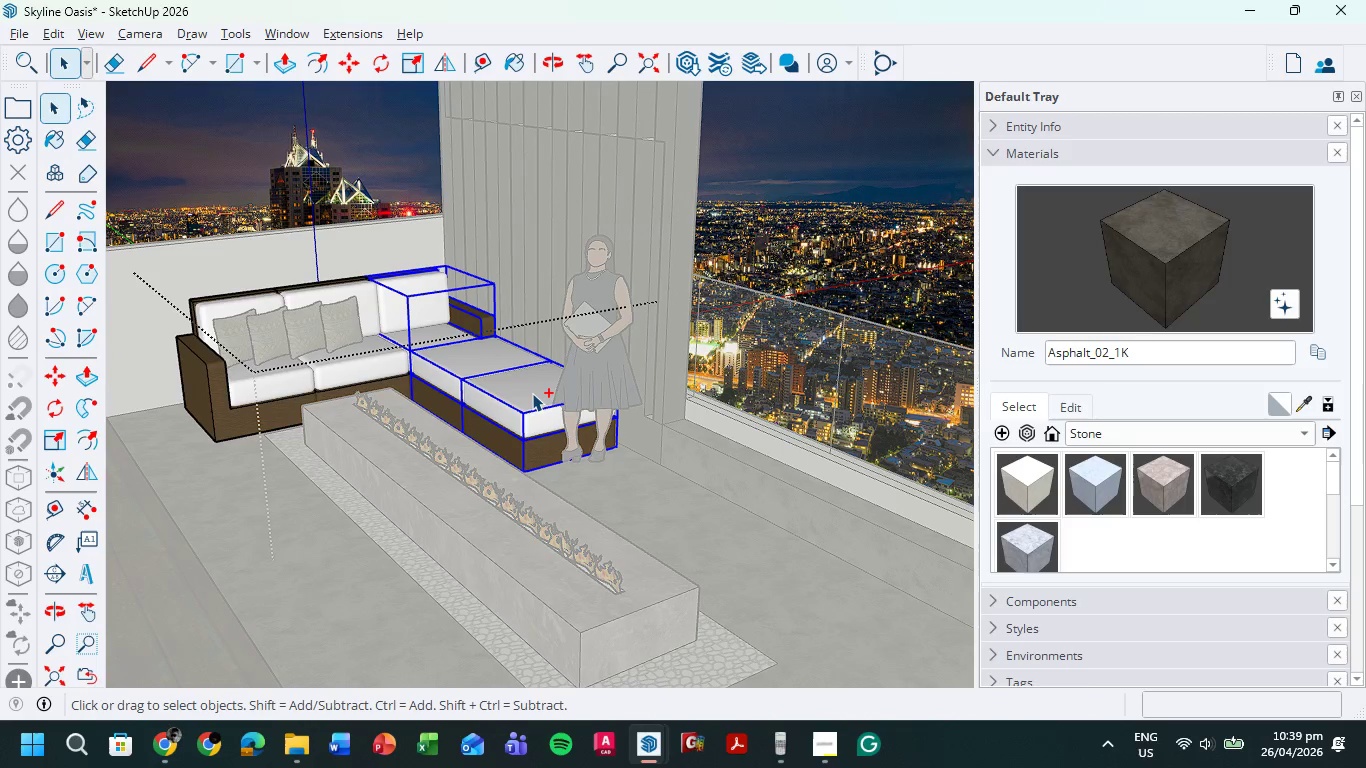 
key(Control+ControlLeft)
 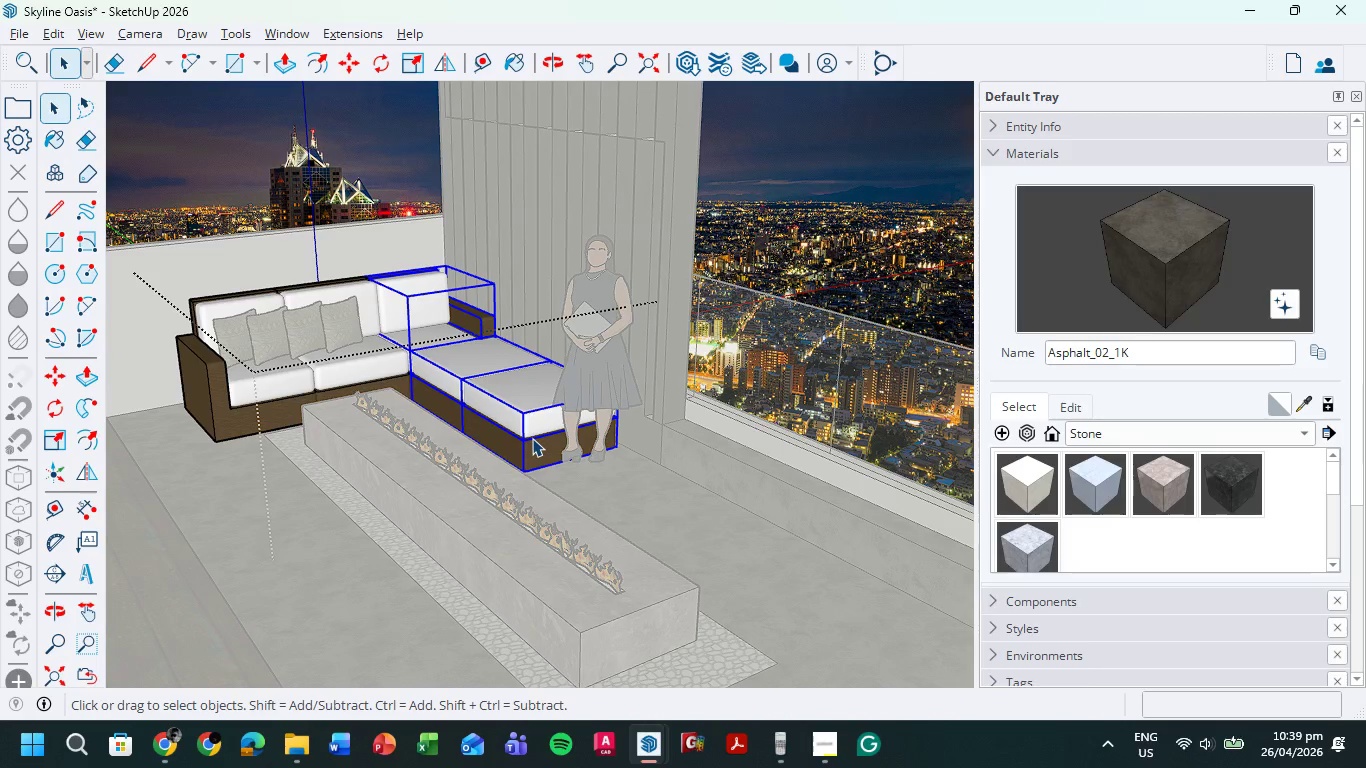 
key(Control+C)
 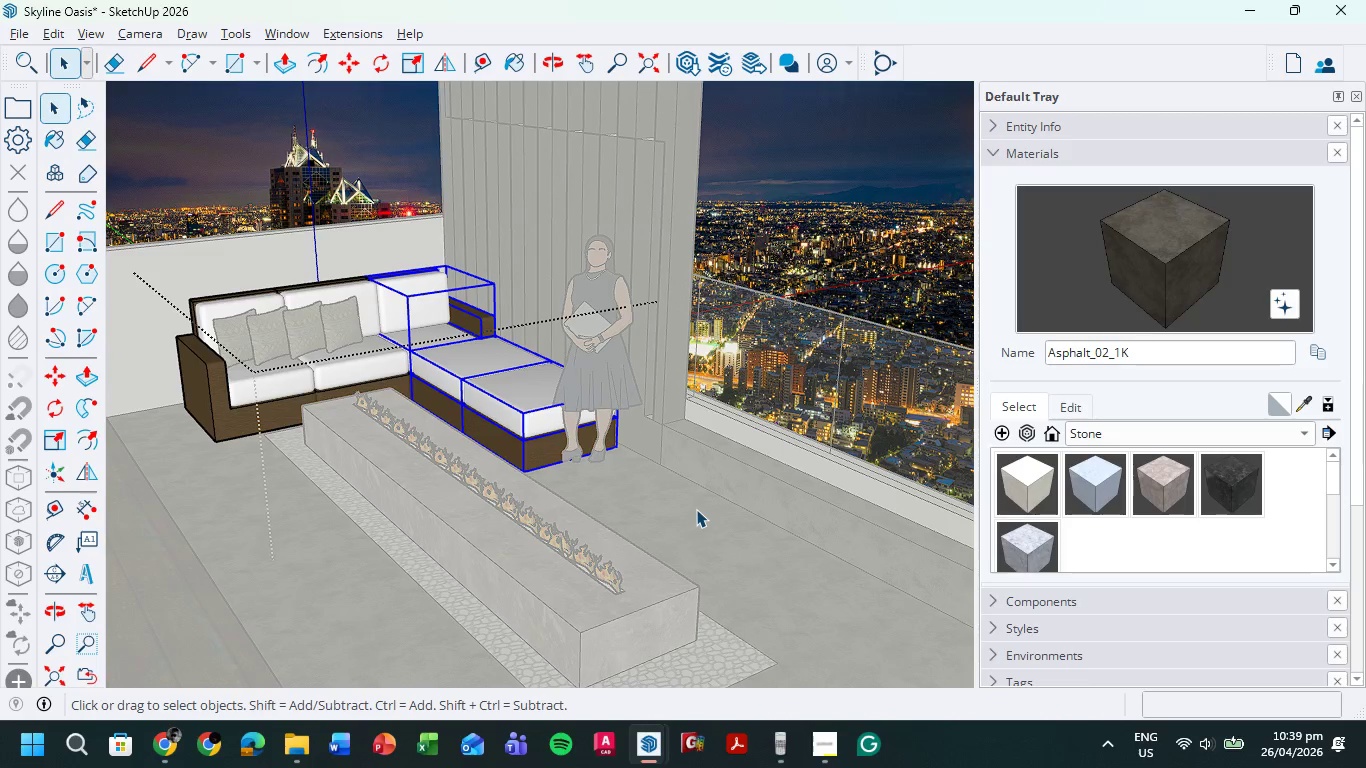 
double_click([696, 510])
 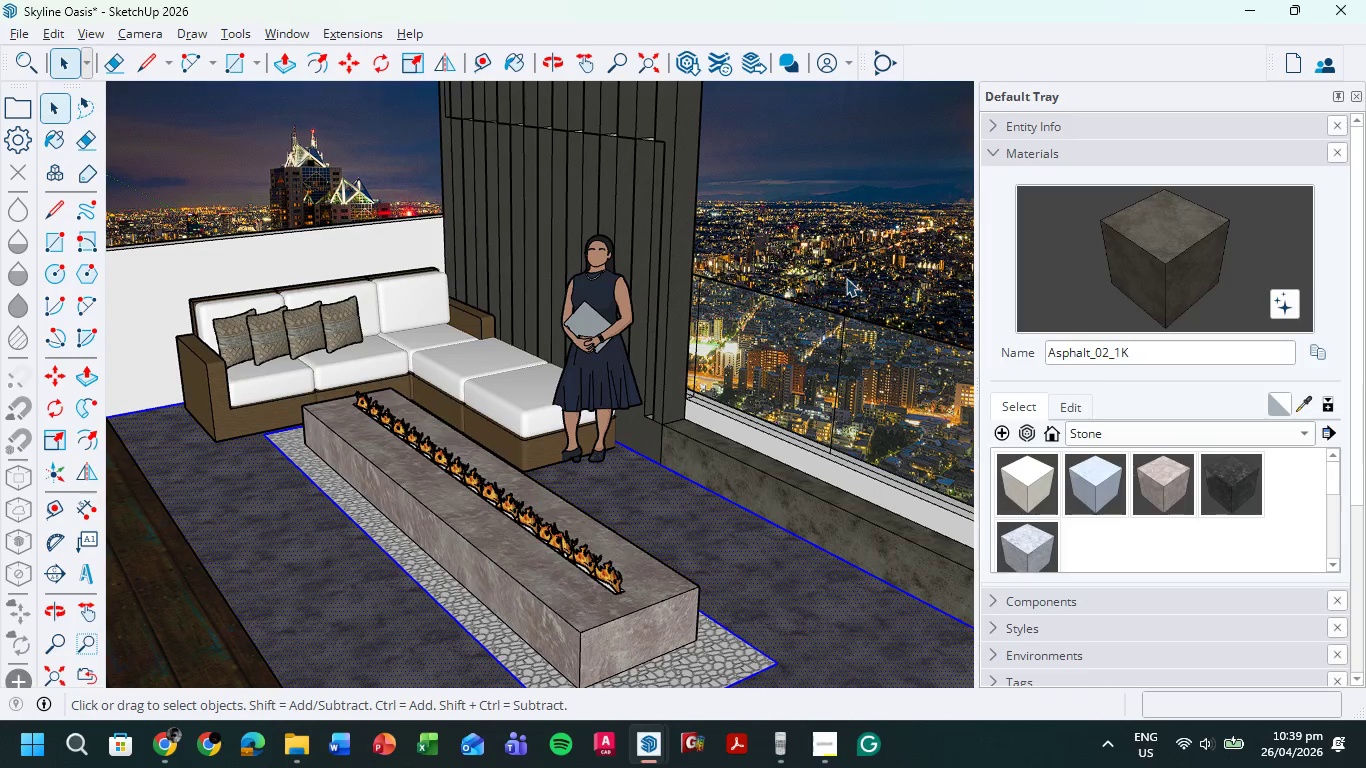 
left_click([860, 244])
 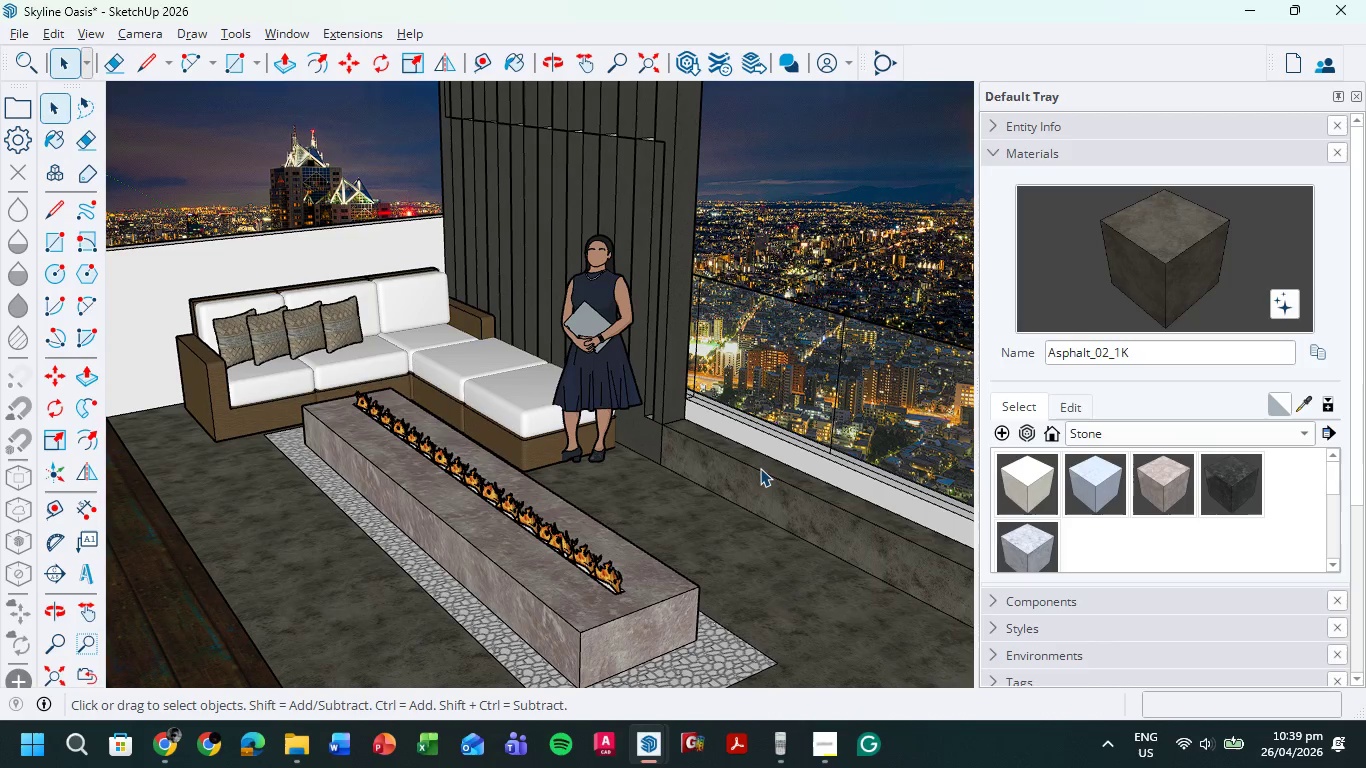 
key(Control+V)
 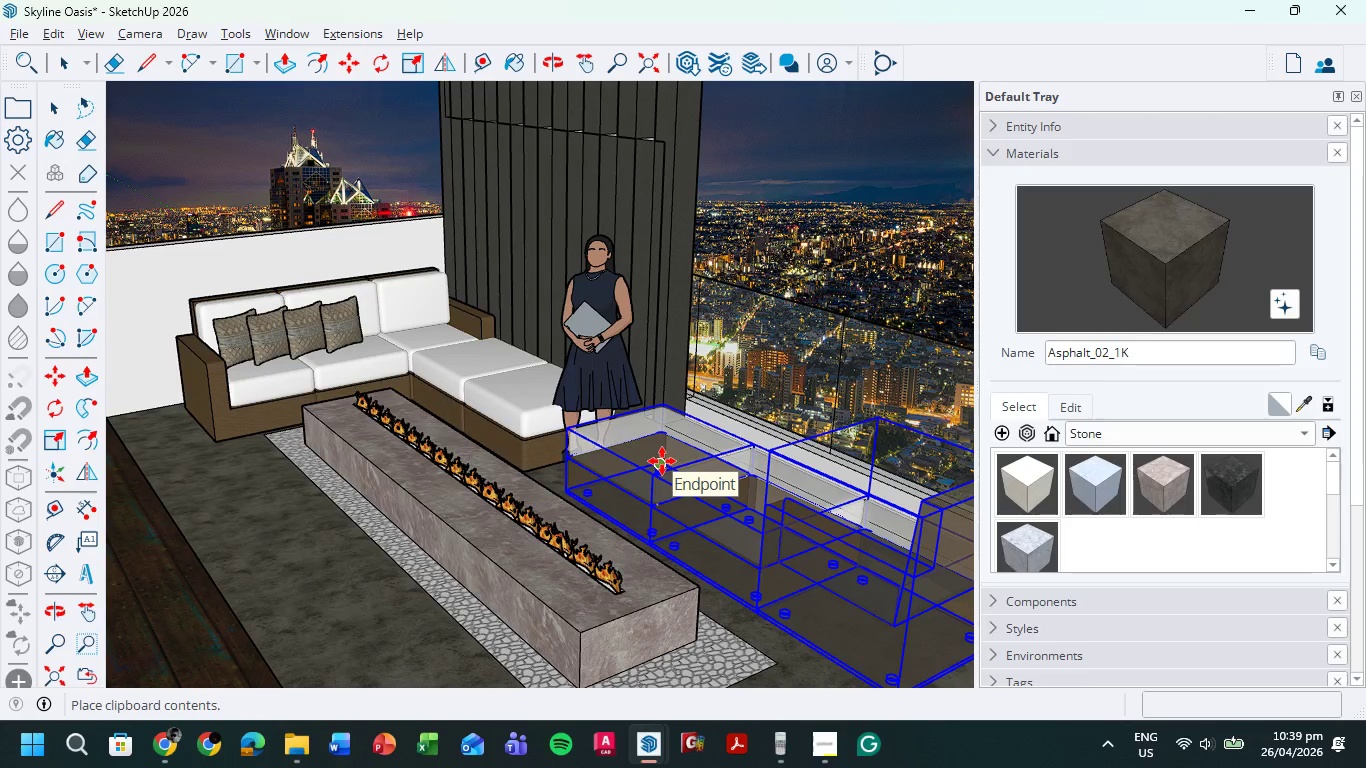 
left_click([662, 461])
 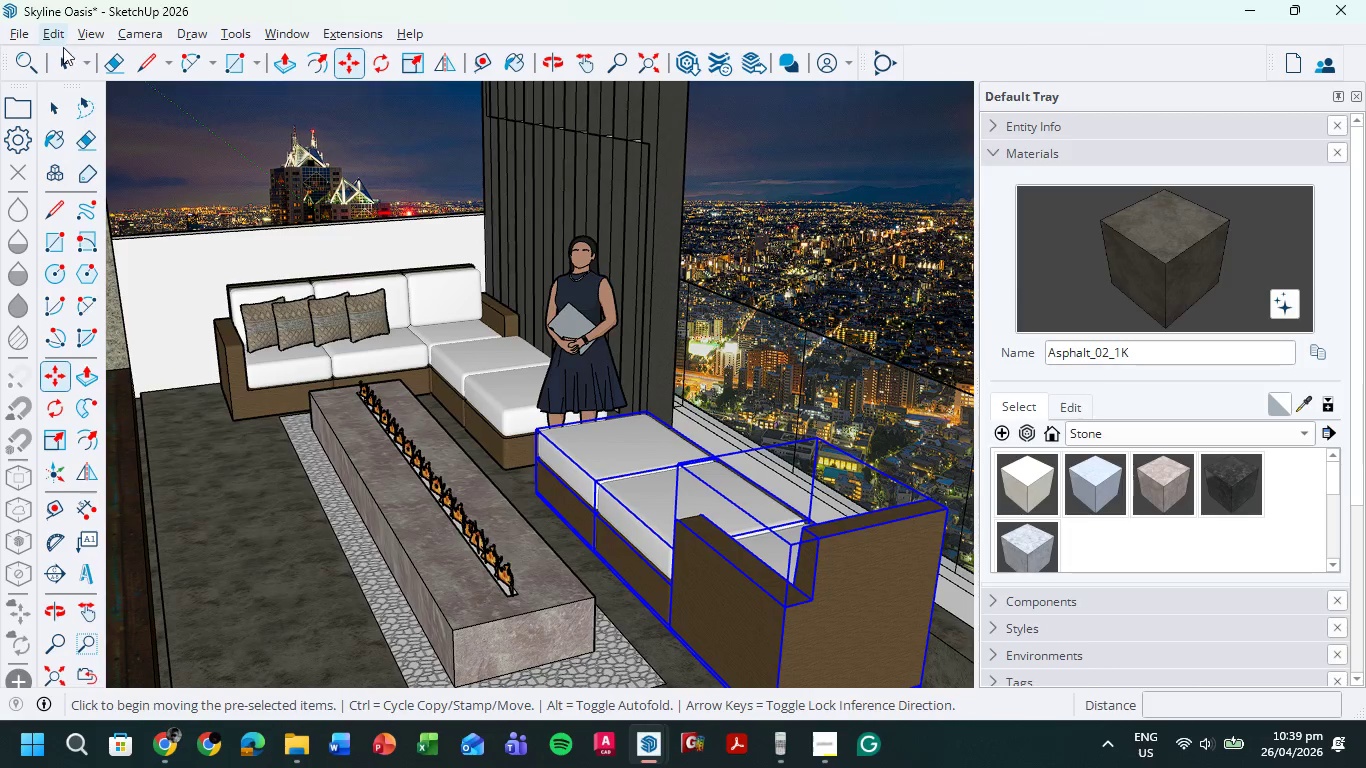 
left_click([842, 225])
 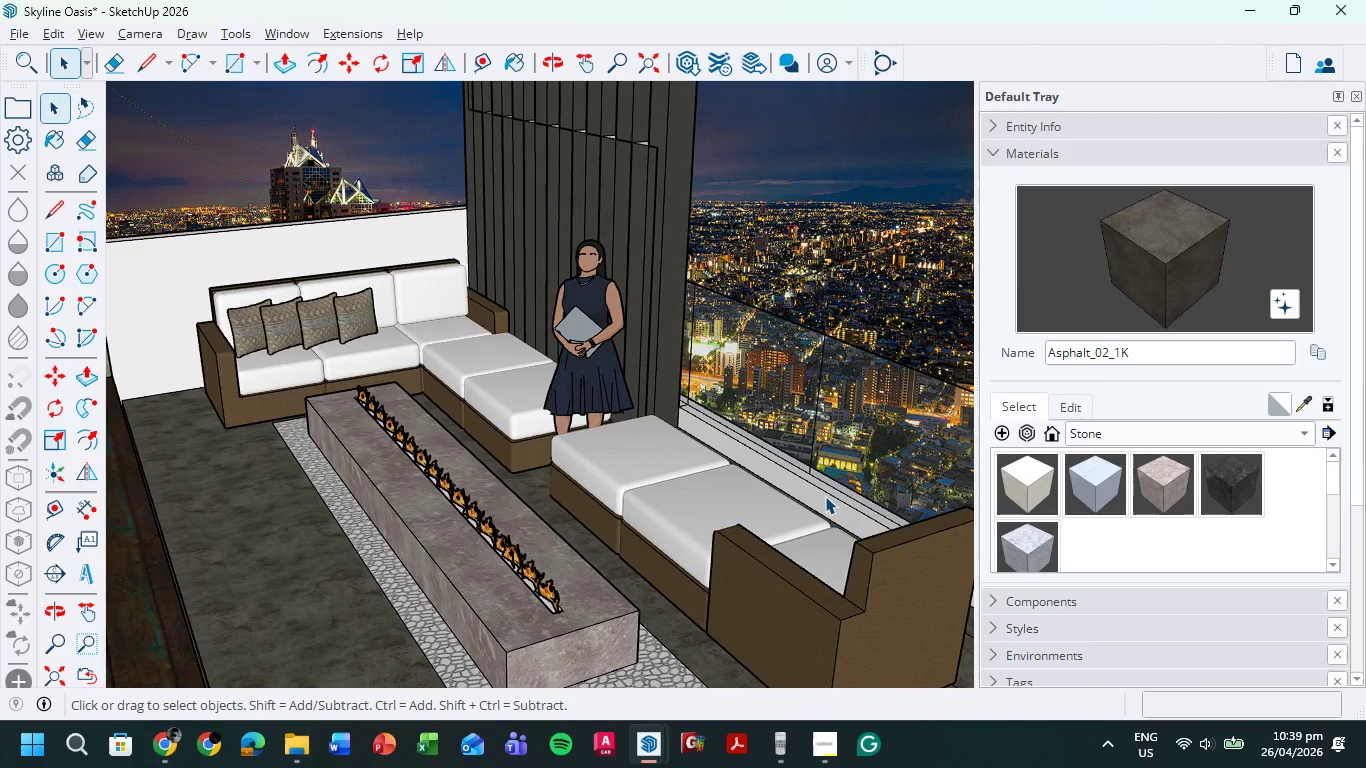 
double_click([840, 628])
 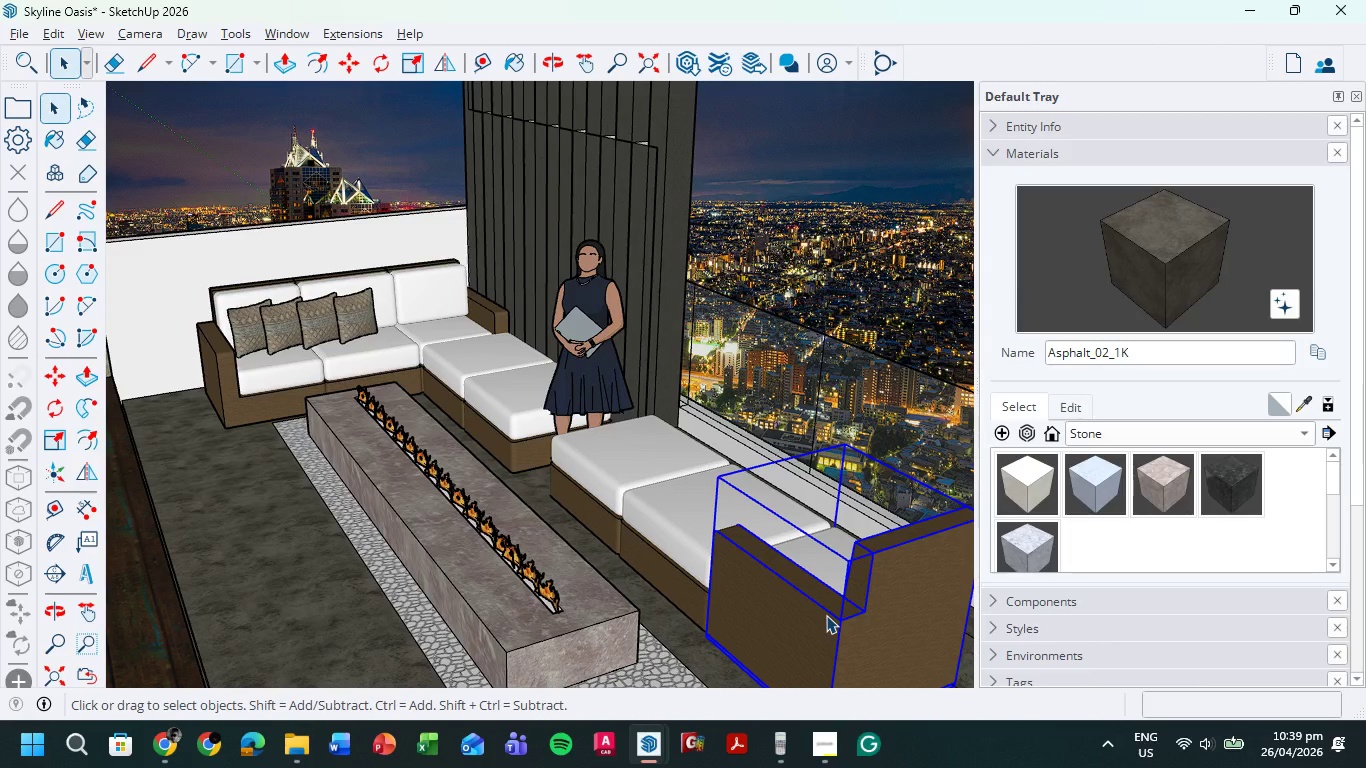 
key(Delete)
 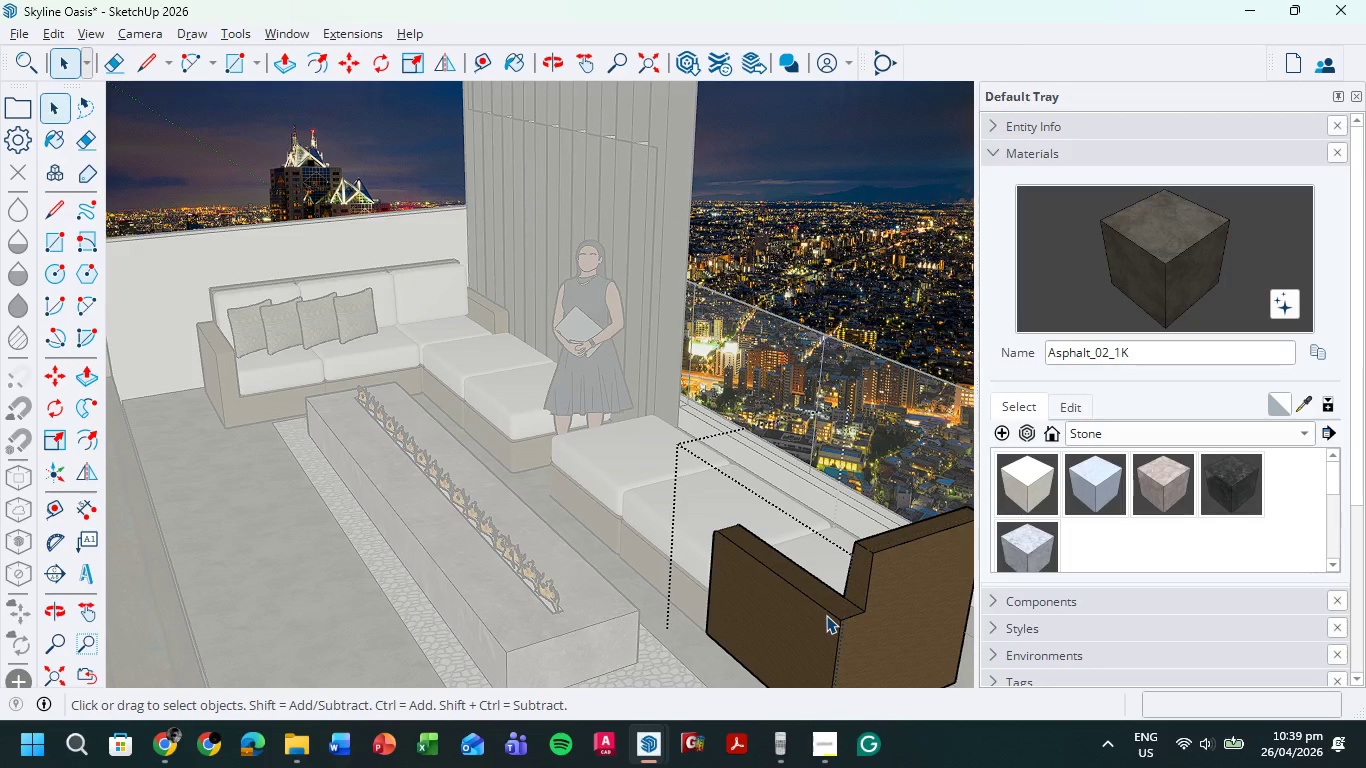 
left_click([826, 615])
 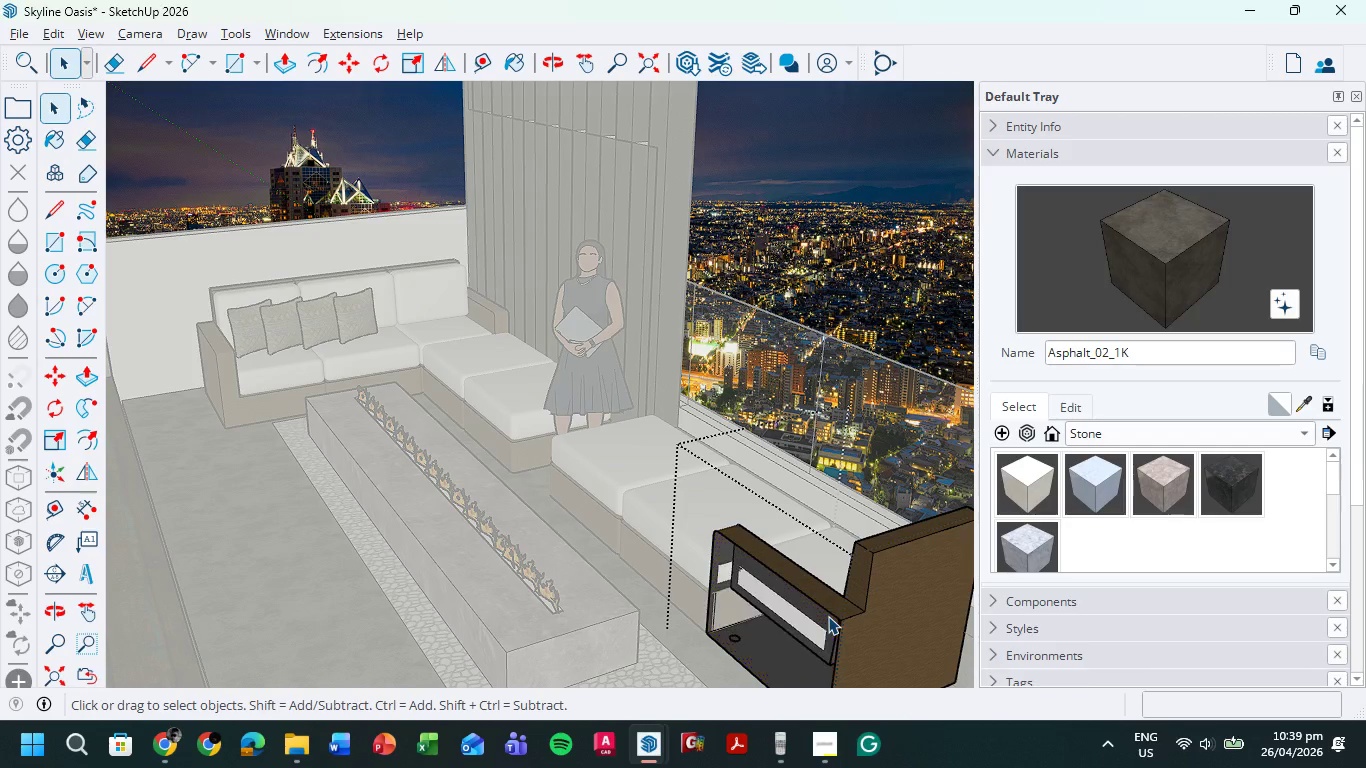 
key(Delete)
 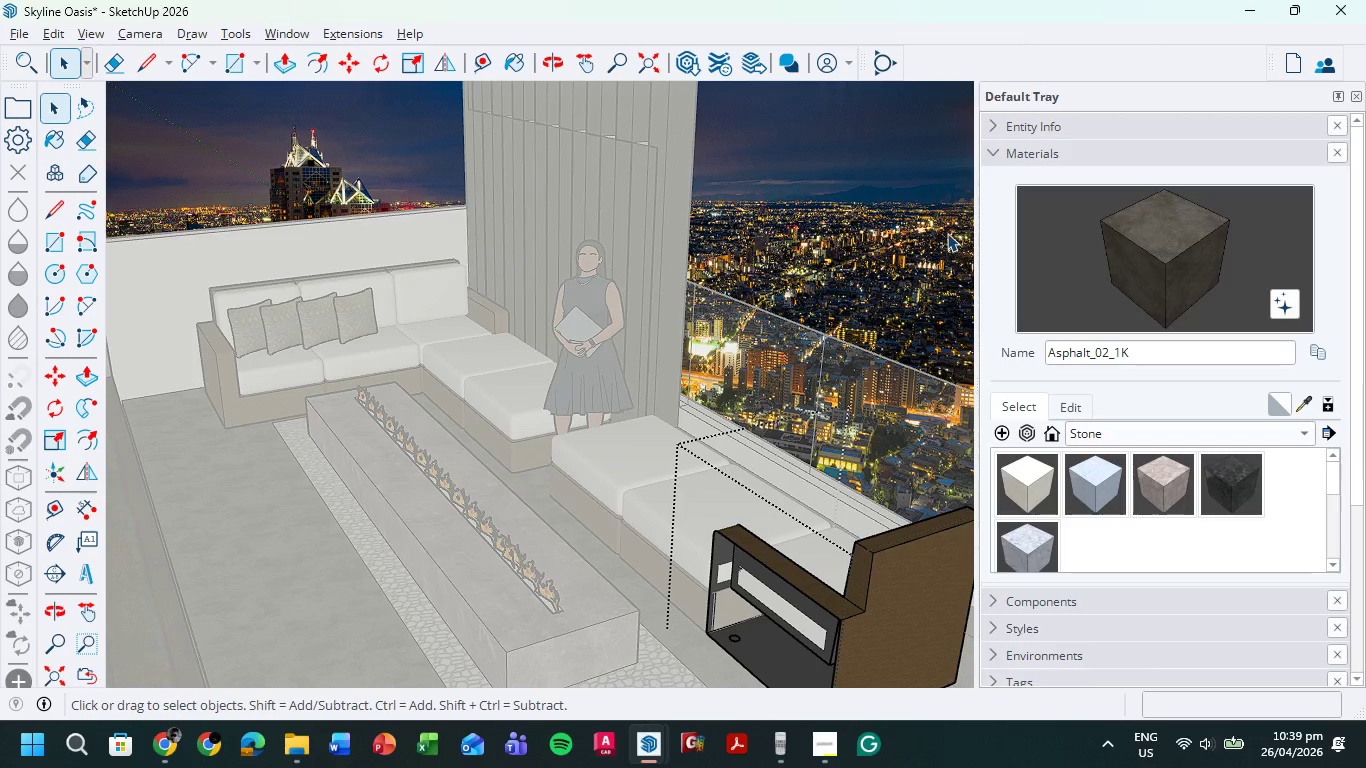 
left_click([947, 233])
 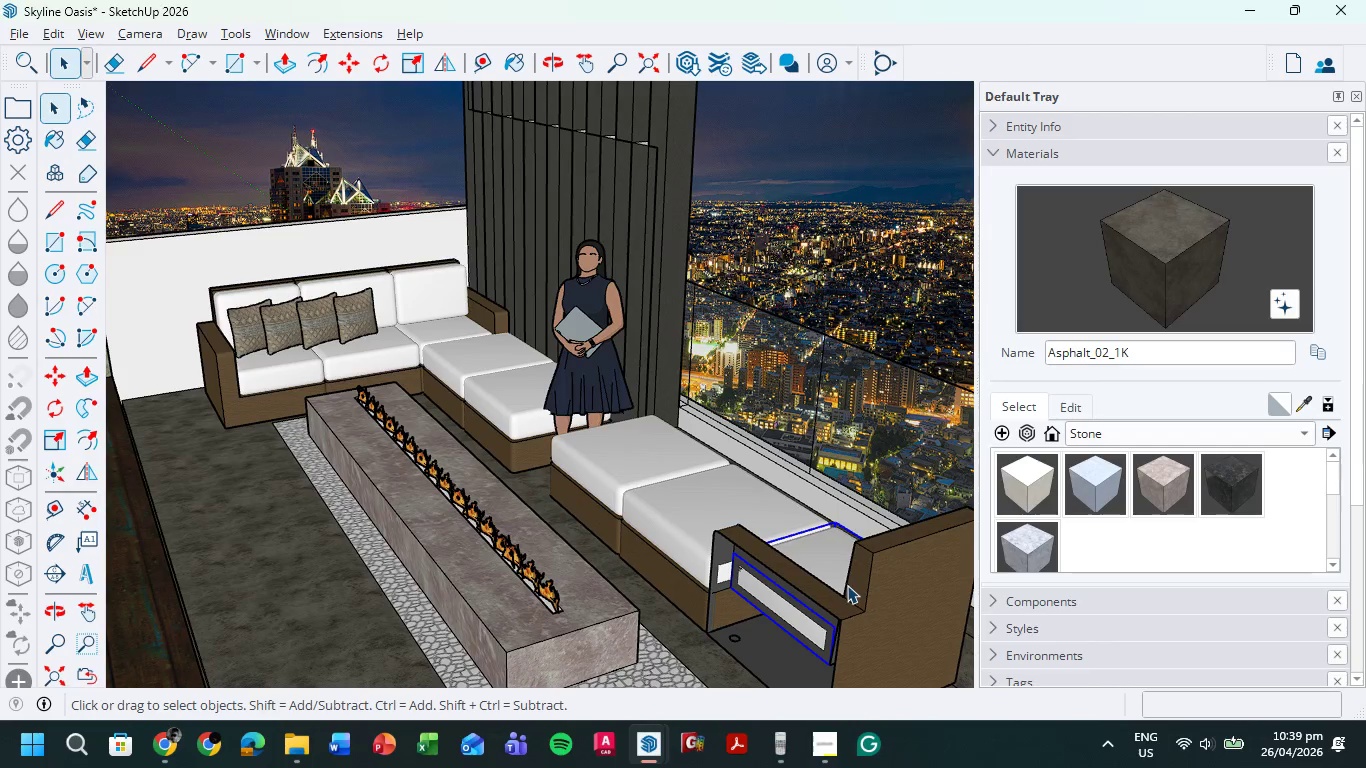 
key(Delete)
 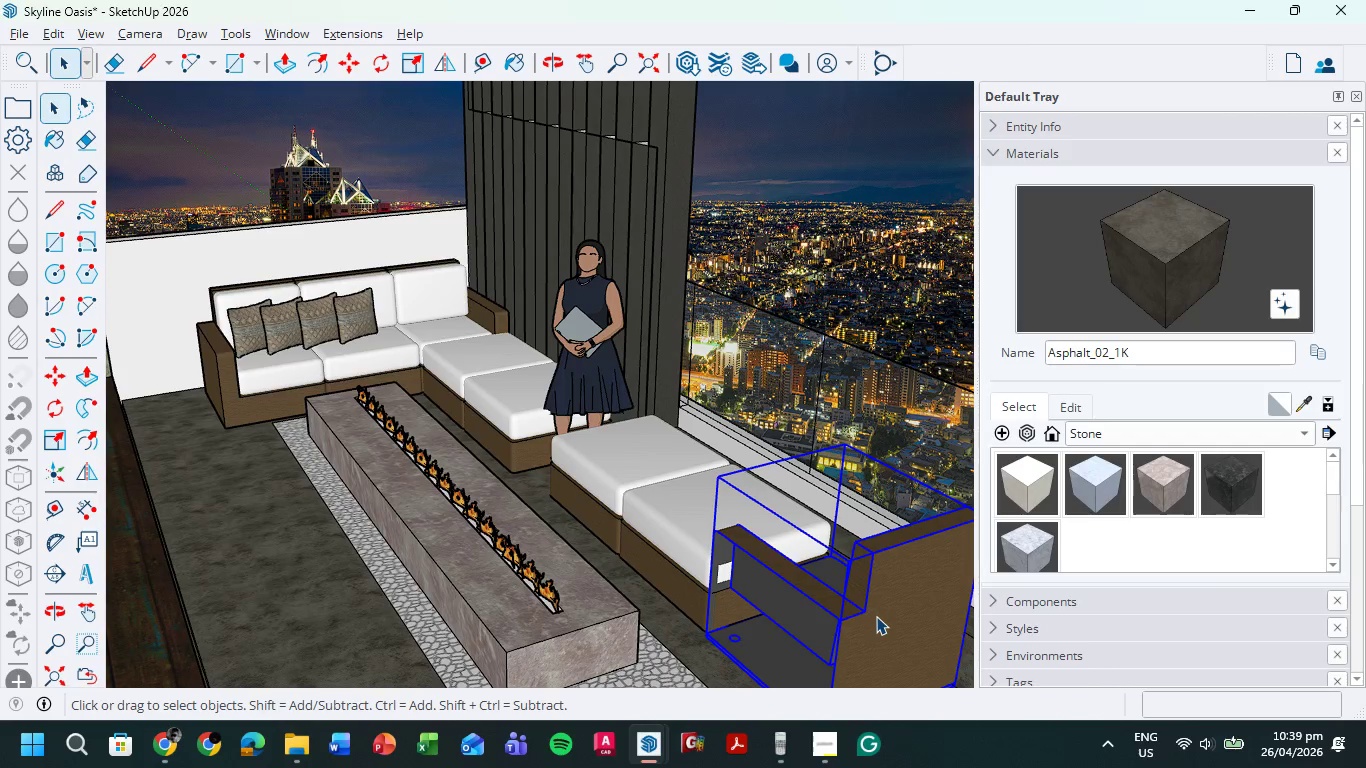 
key(Delete)
 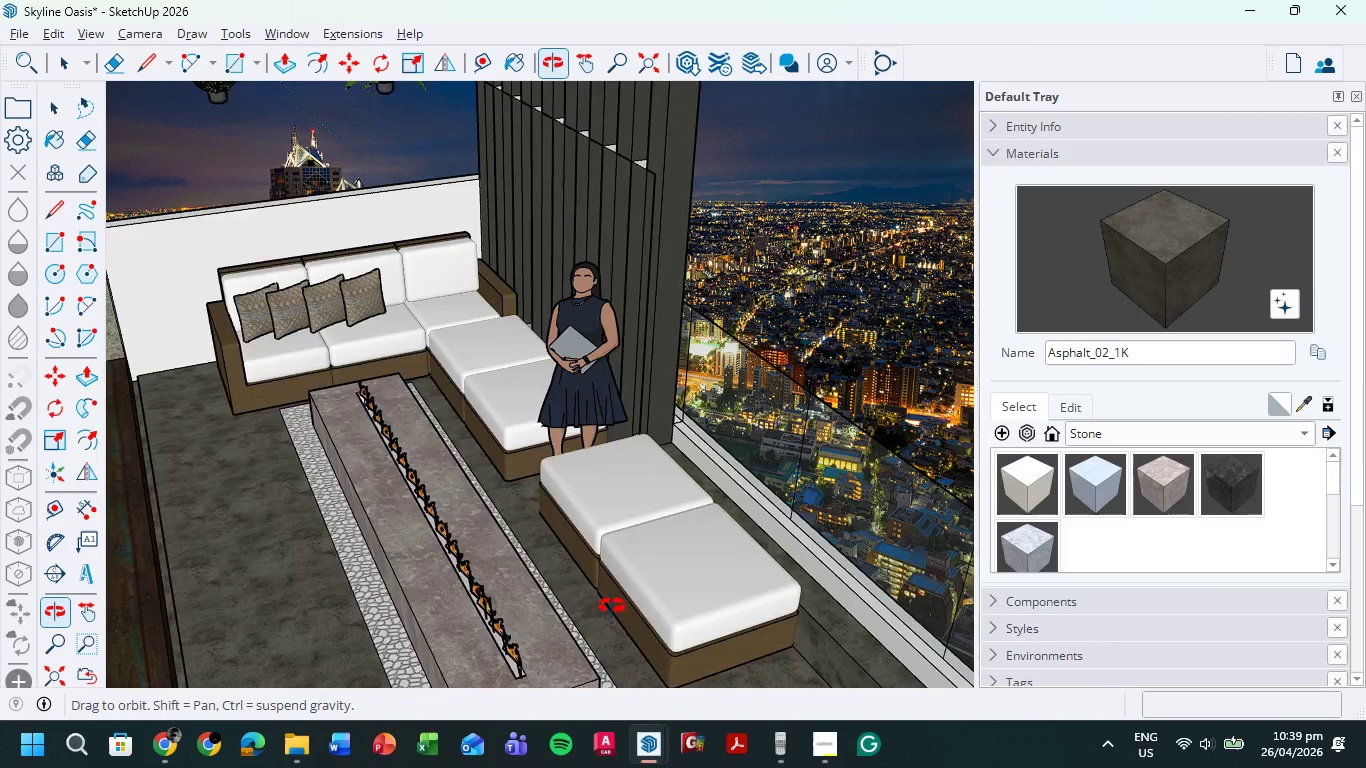 
scroll: coordinate [605, 530], scroll_direction: down, amount: 4.0
 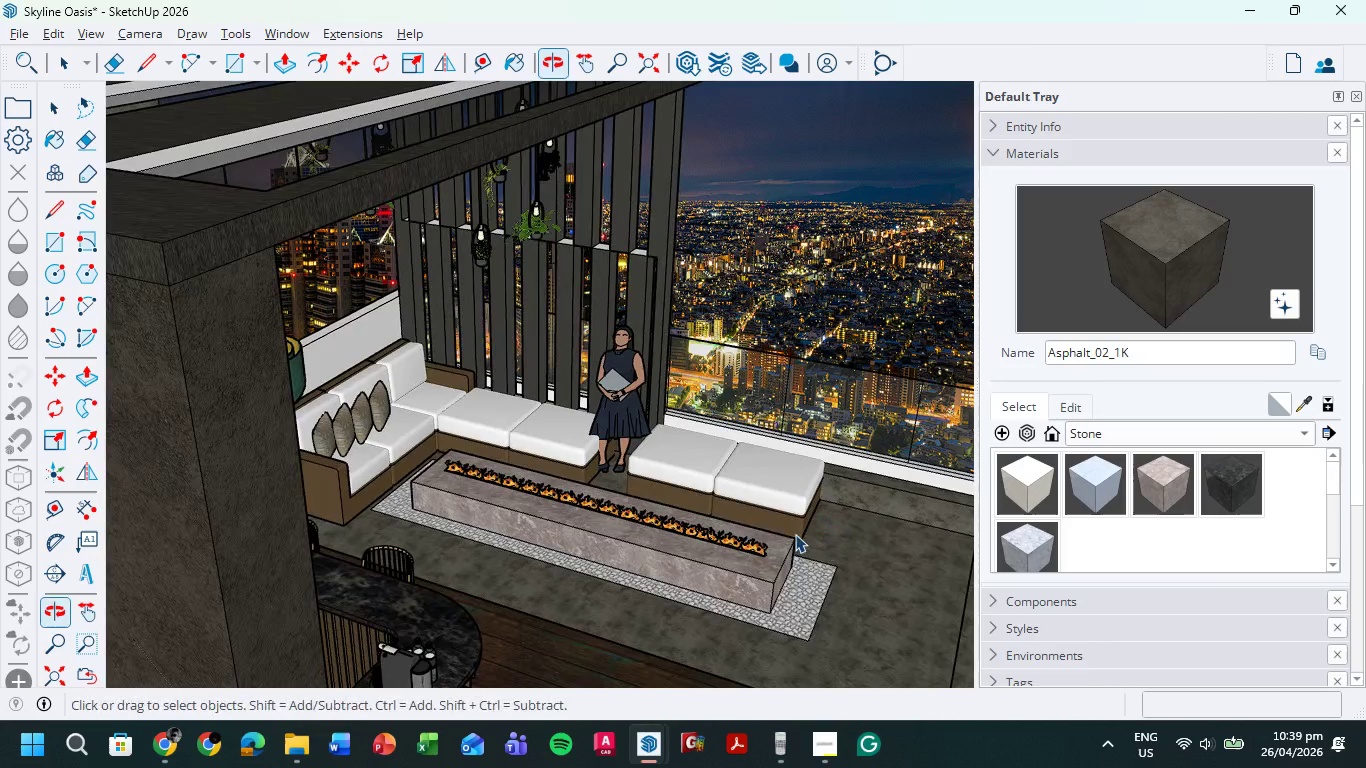 
scroll: coordinate [698, 471], scroll_direction: up, amount: 6.0
 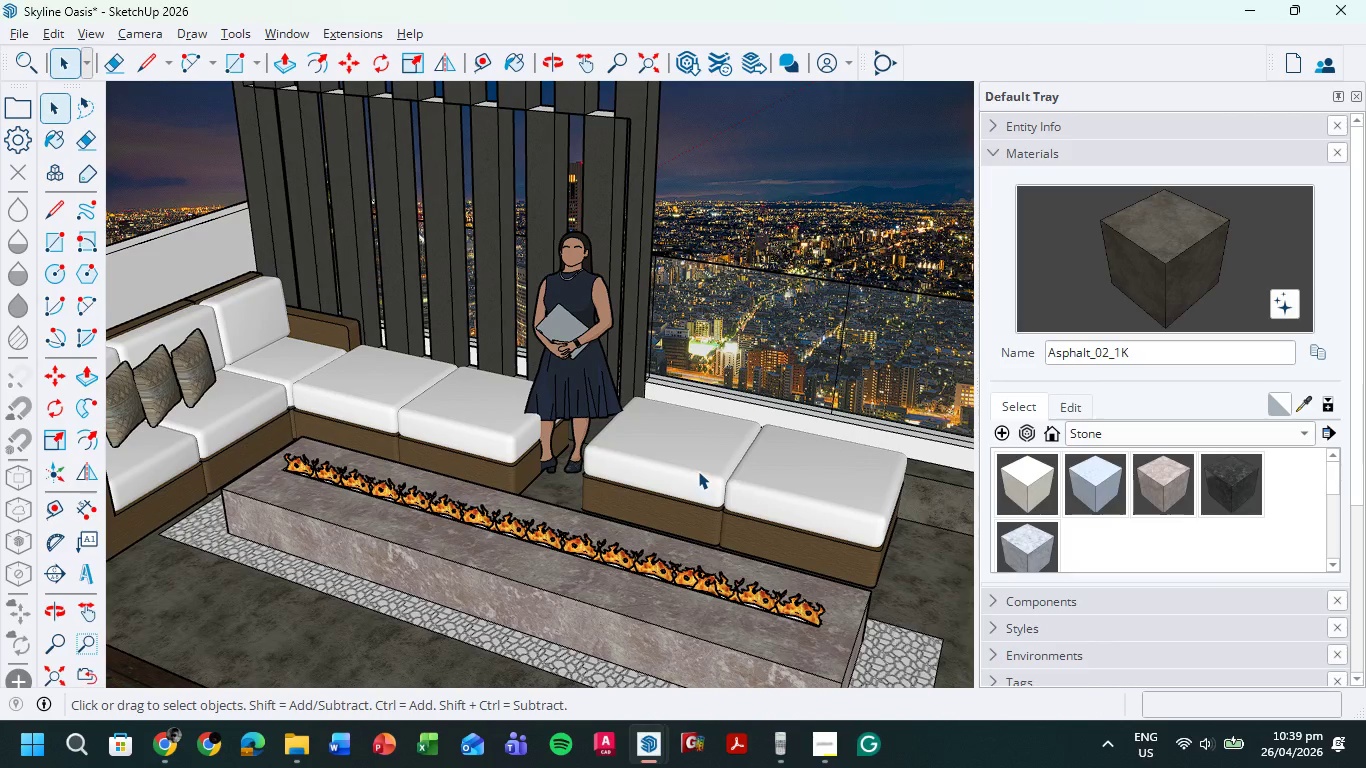 
scroll: coordinate [790, 482], scroll_direction: down, amount: 7.0
 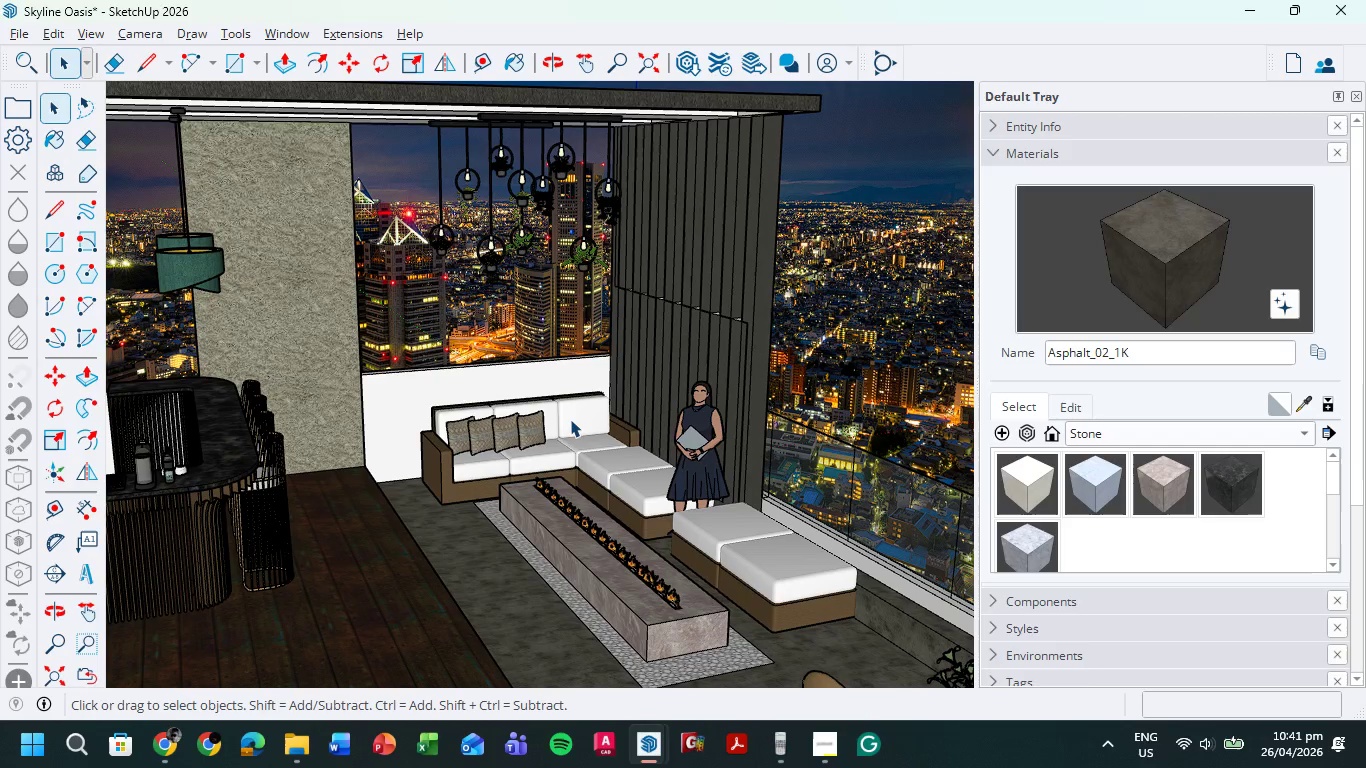 
wait(89.69)
 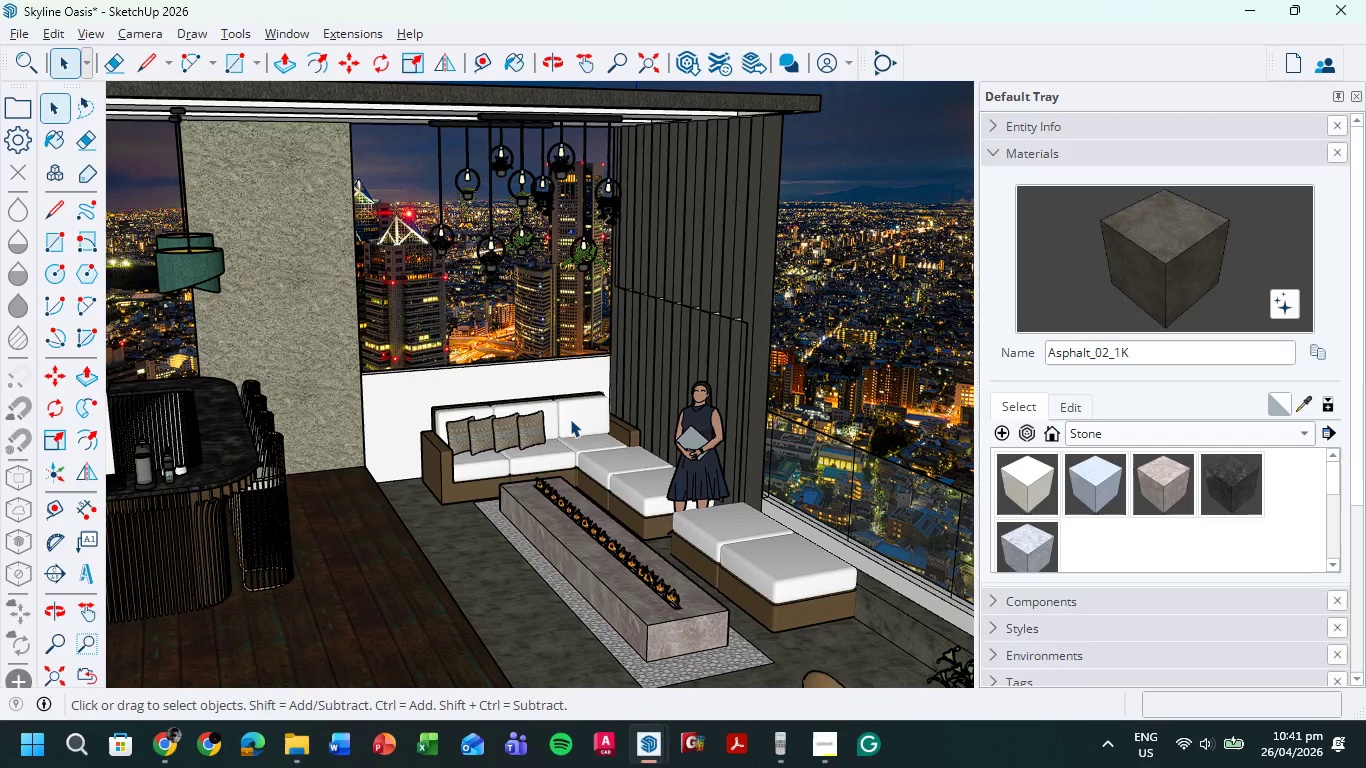 
scroll: coordinate [658, 201], scroll_direction: up, amount: 4.0
 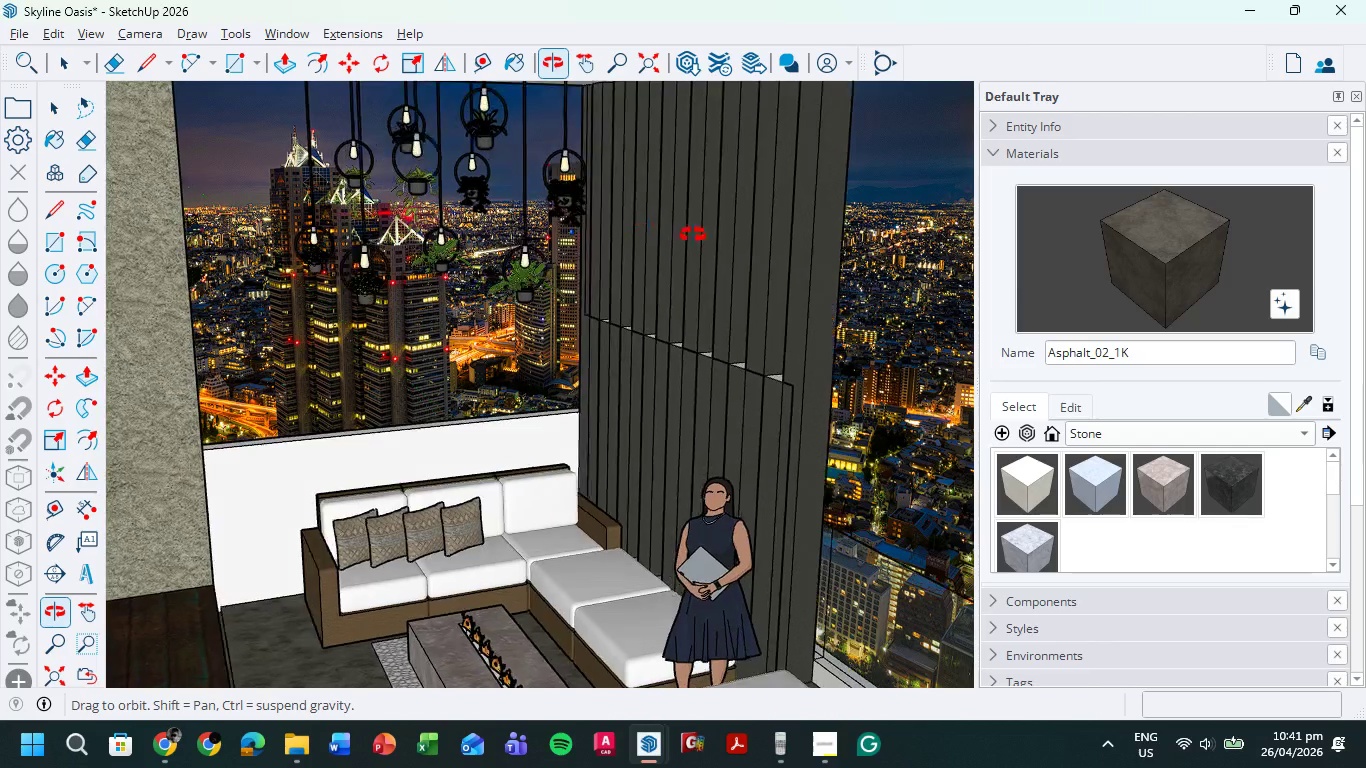 
scroll: coordinate [662, 213], scroll_direction: down, amount: 8.0
 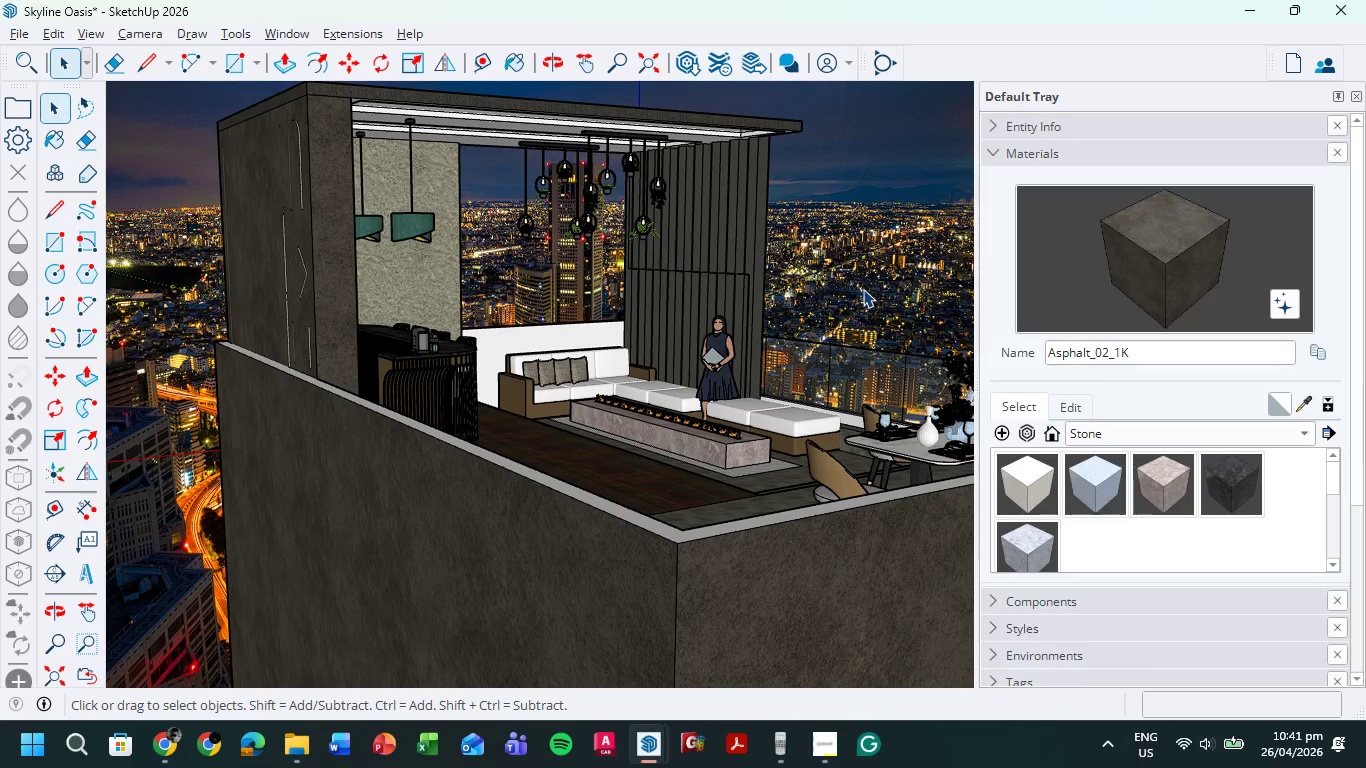 
wait(22.11)
 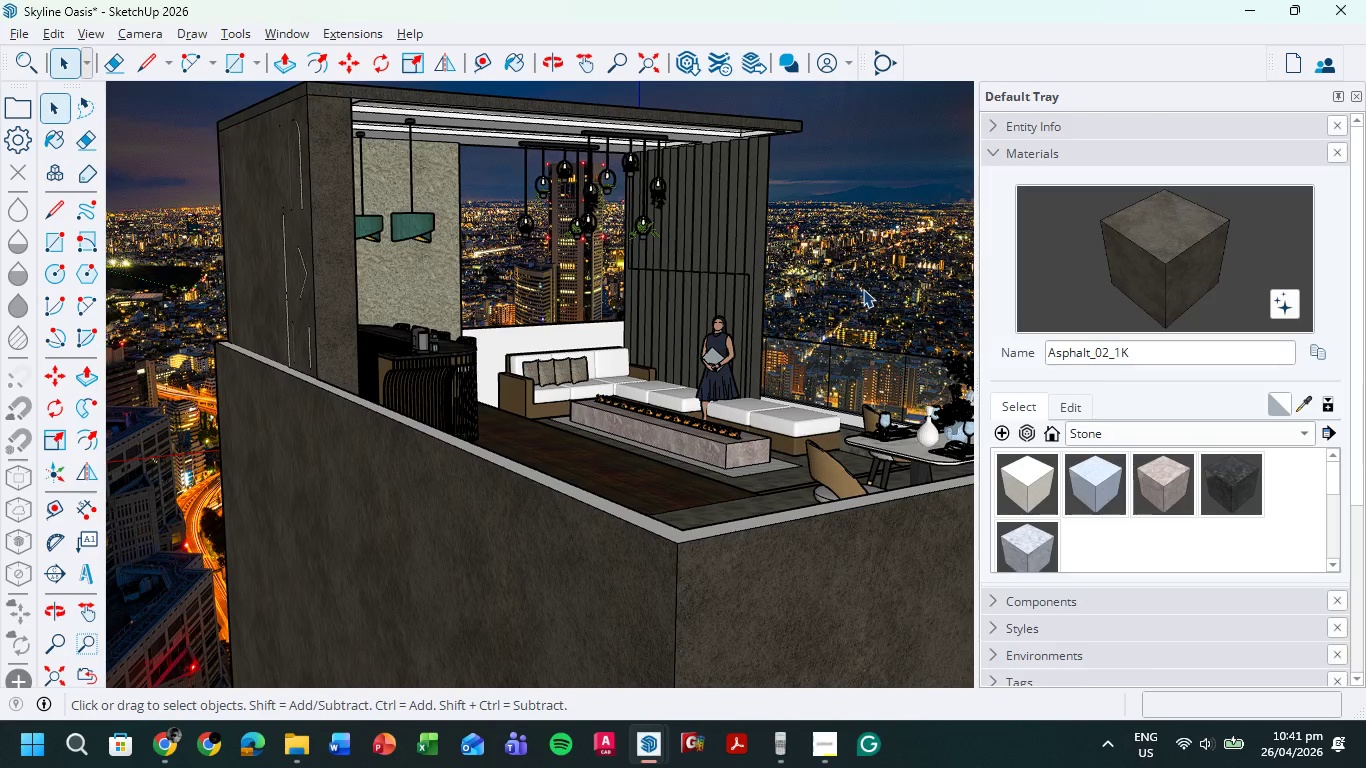 
hold_key(key=ShiftLeft, duration=0.88)
 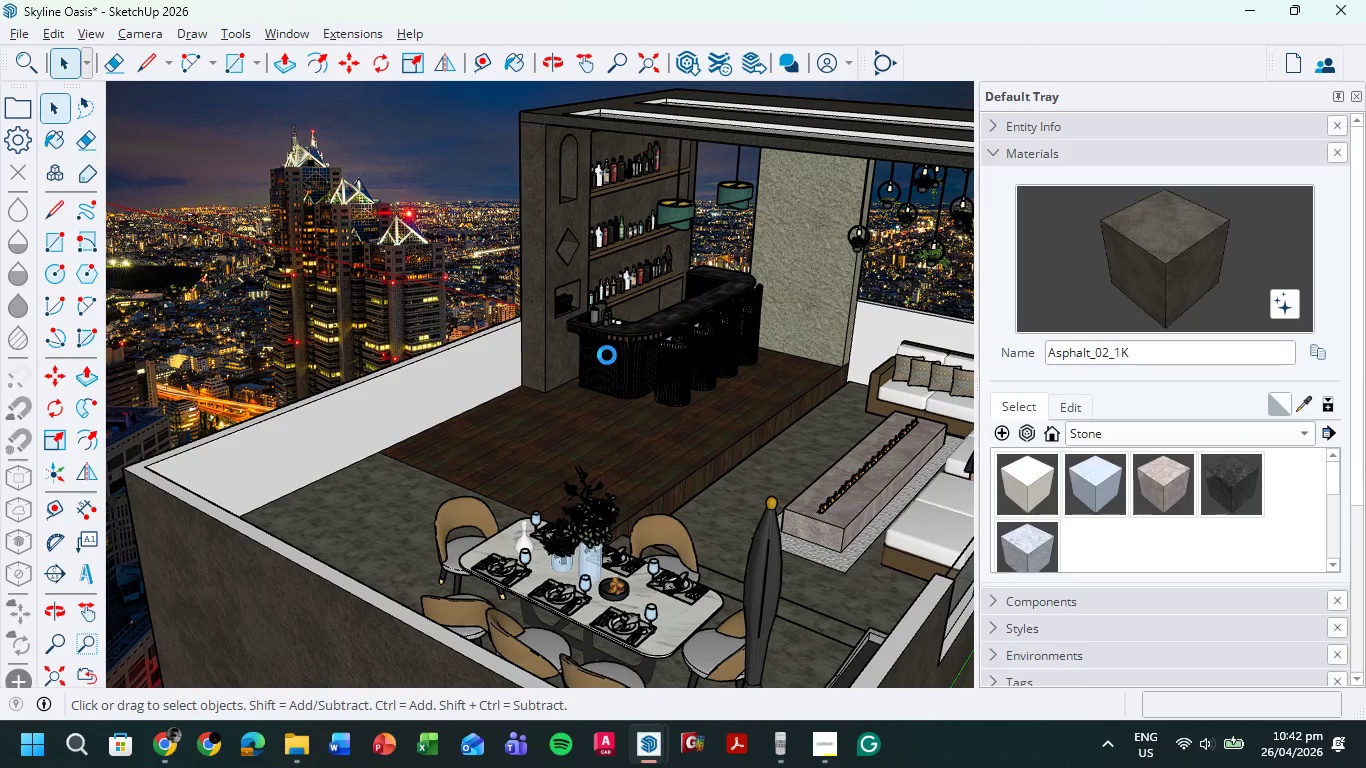 
wait(24.16)
 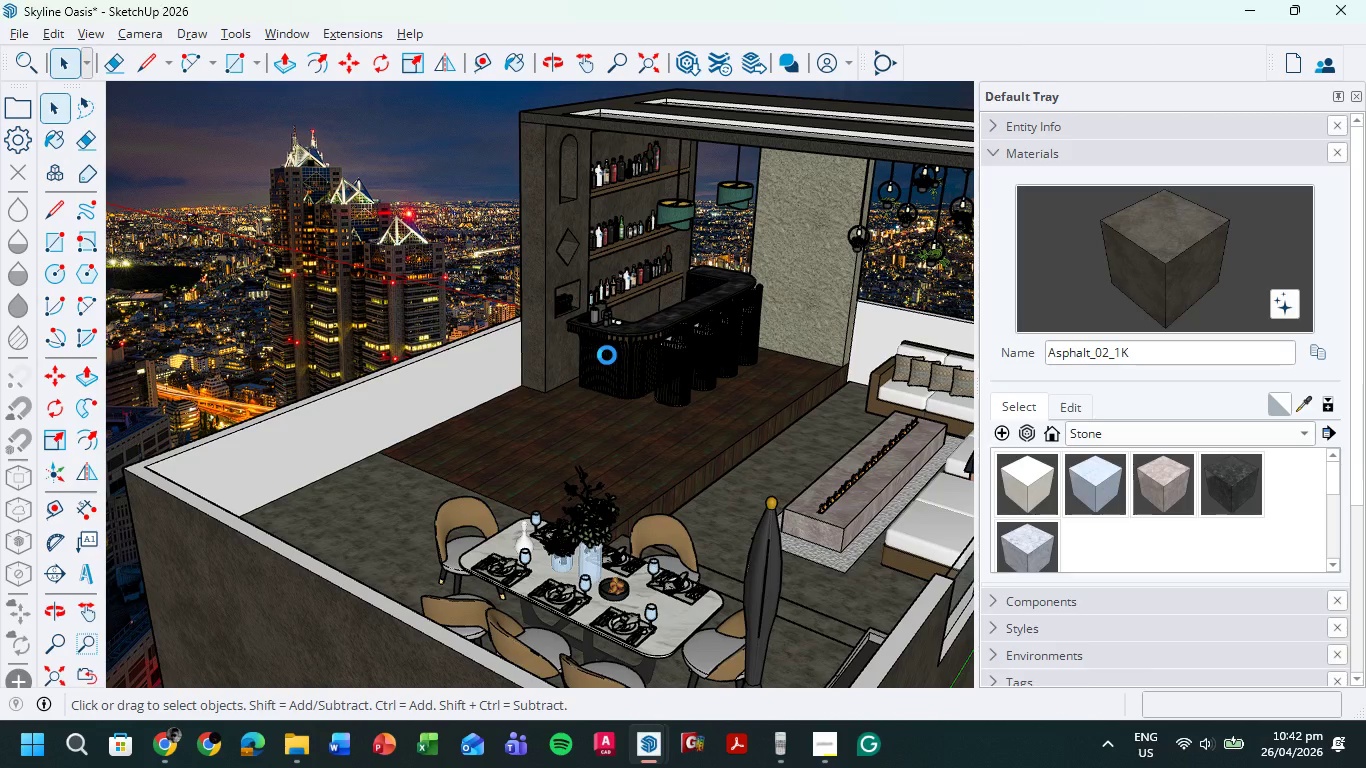 
scroll: coordinate [551, 368], scroll_direction: down, amount: 3.0
 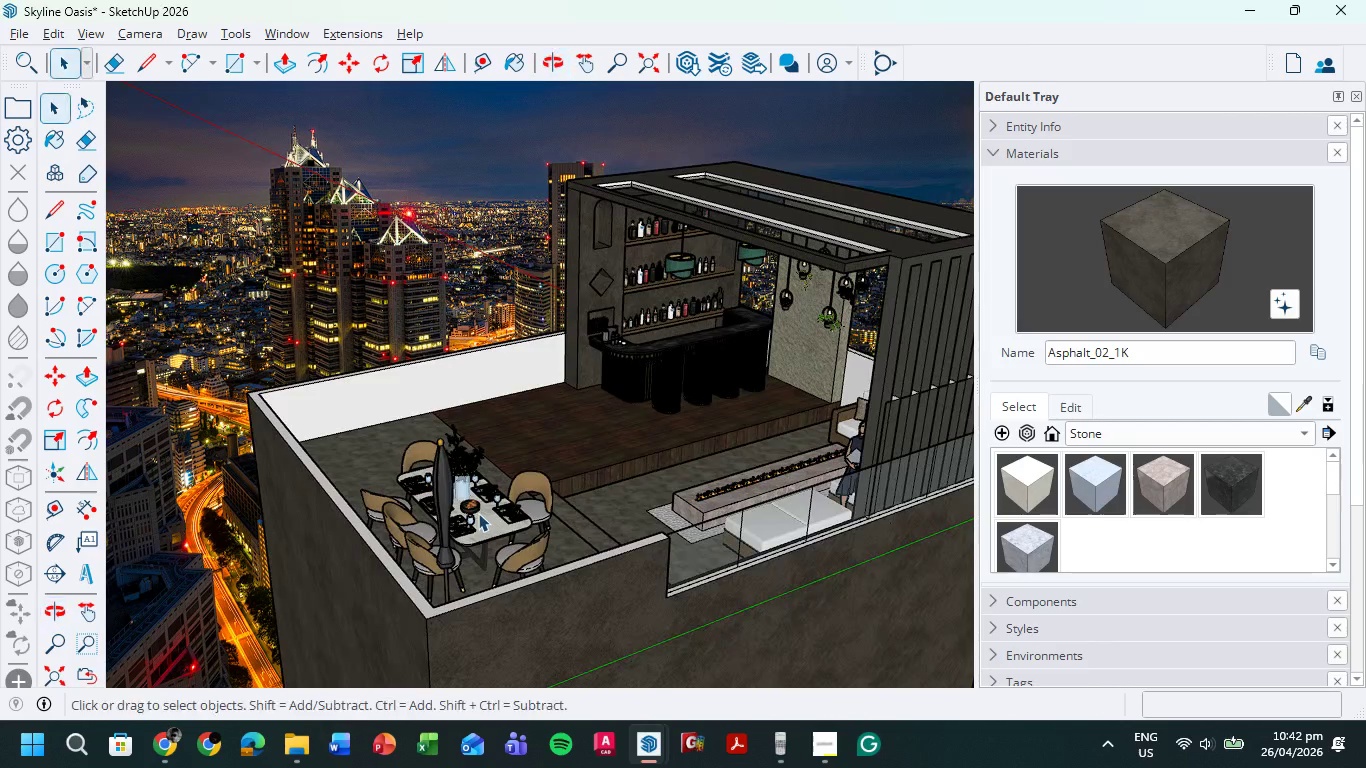 
scroll: coordinate [371, 414], scroll_direction: up, amount: 1.0
 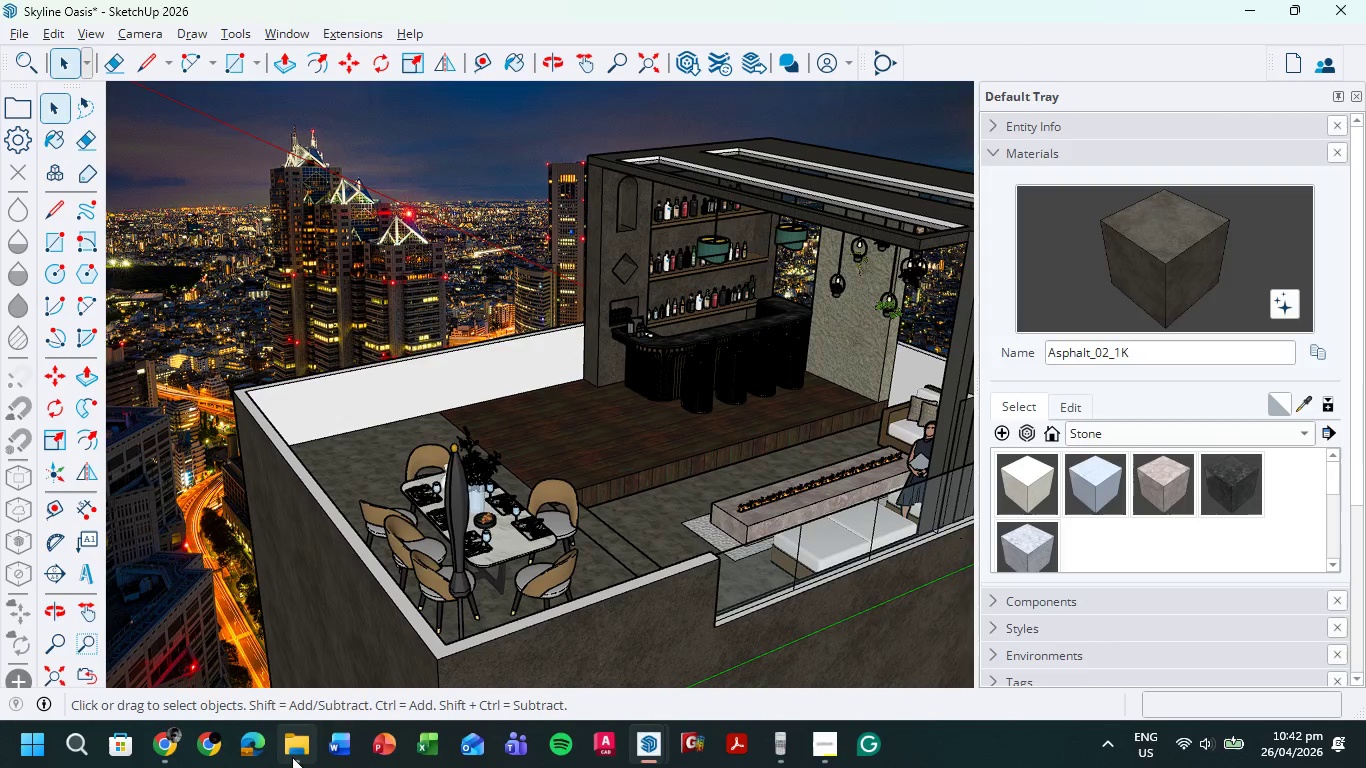 
left_click([294, 756])
 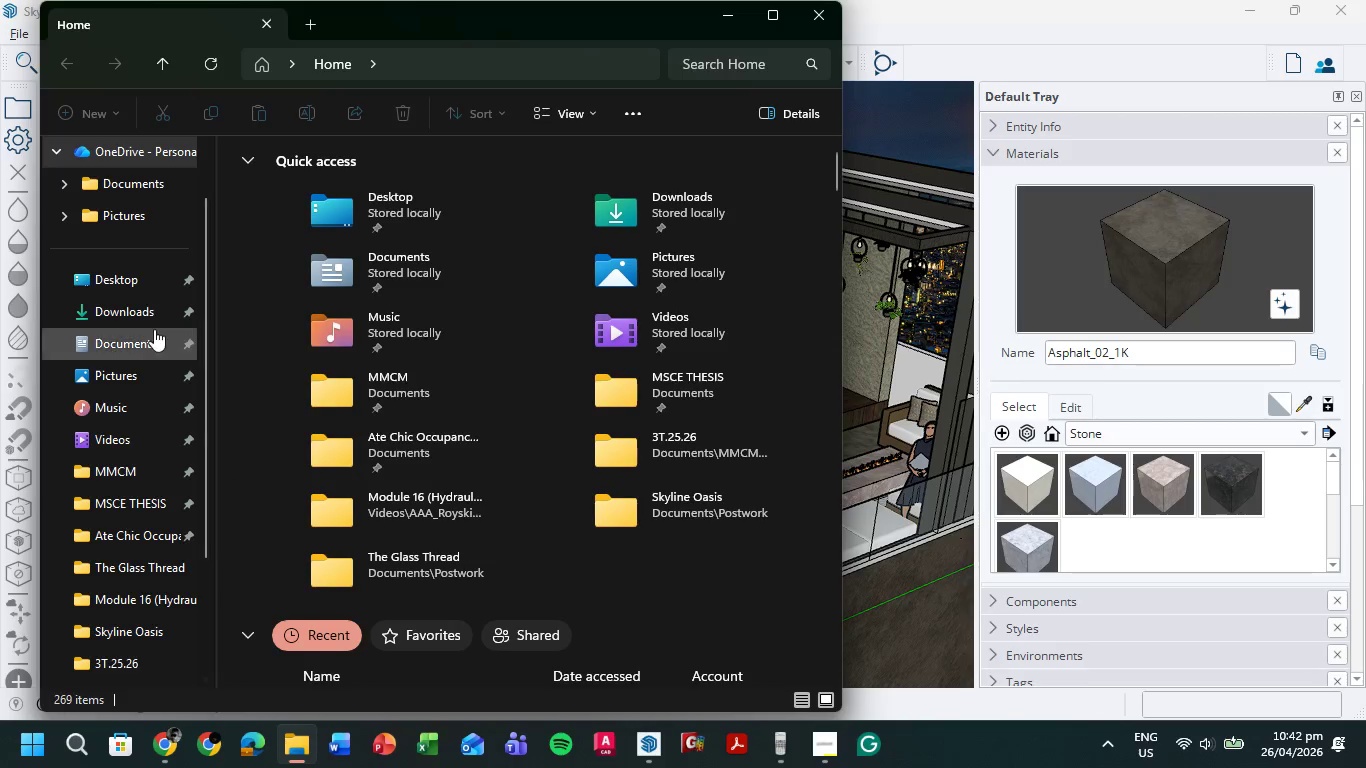 
left_click([122, 309])
 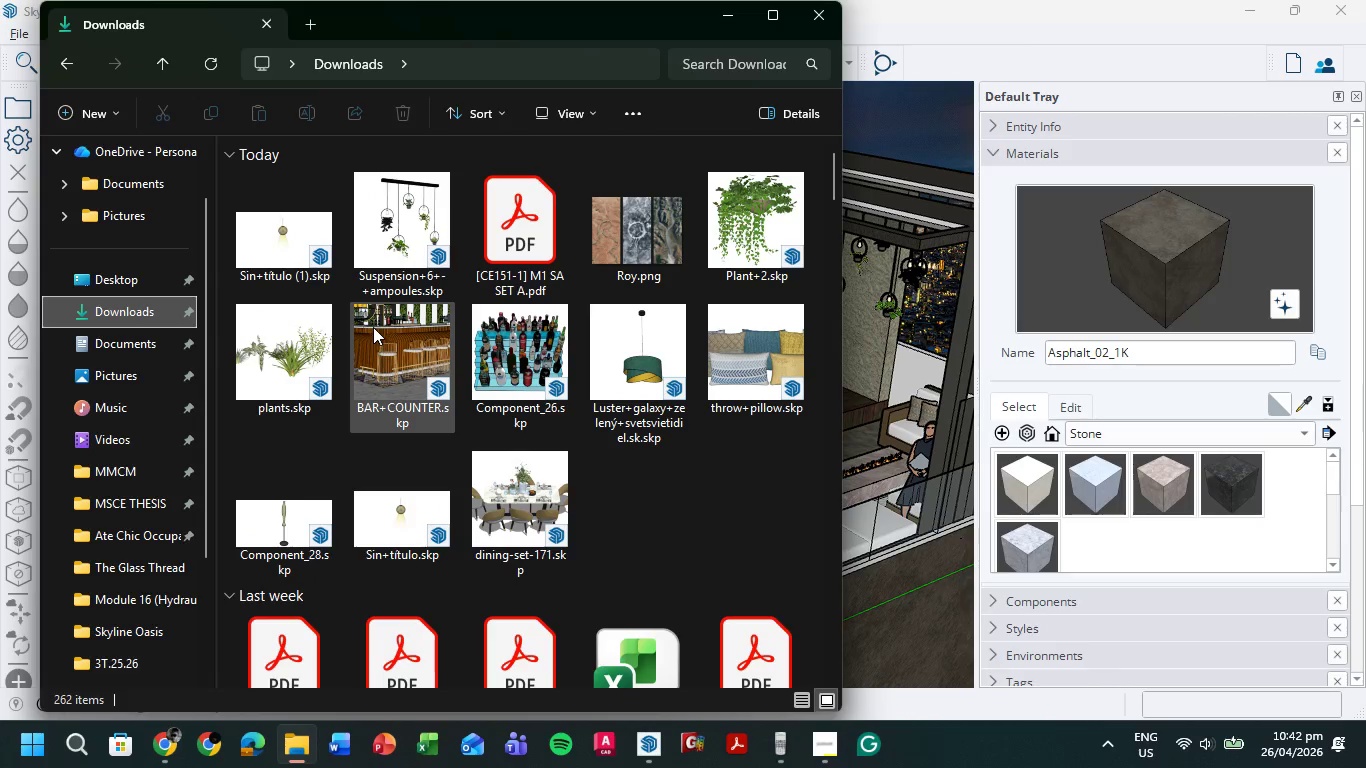 
wait(5.16)
 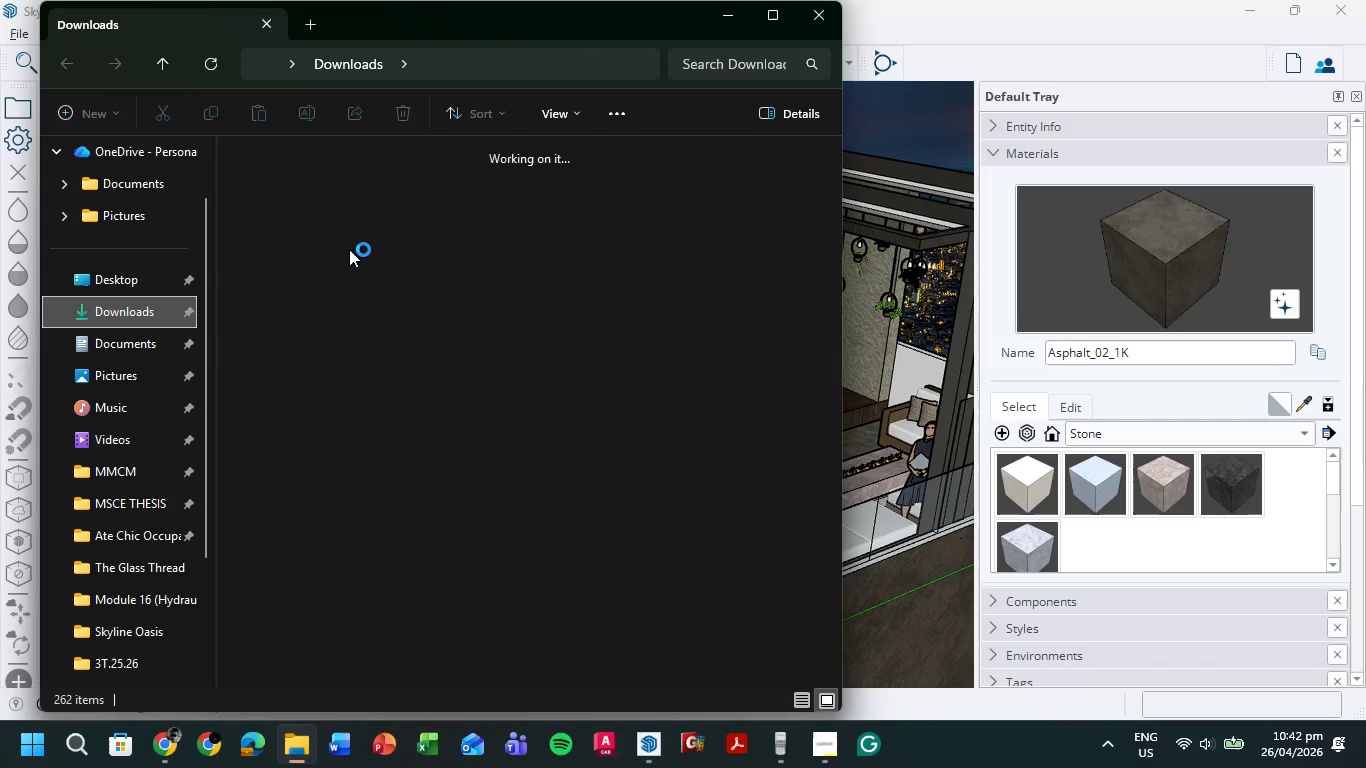 
double_click([291, 347])
 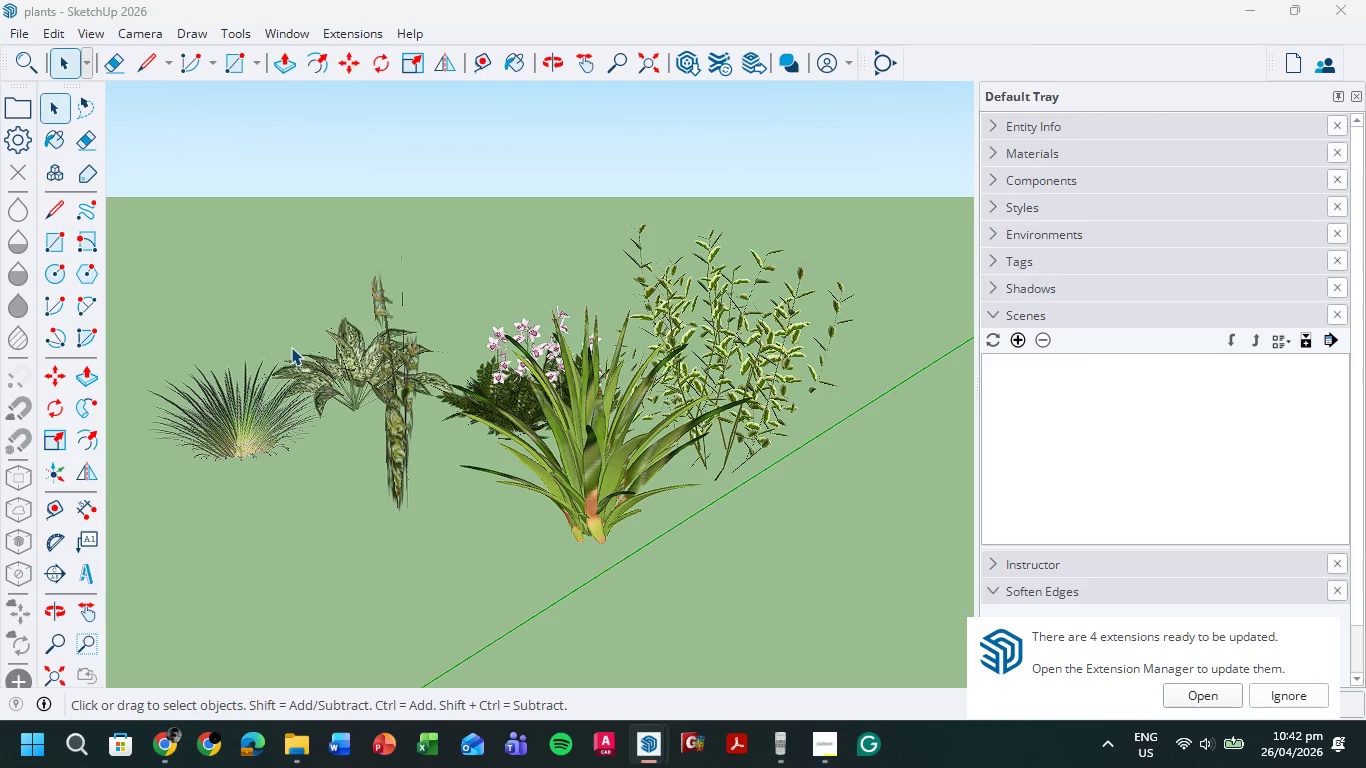 
wait(36.61)
 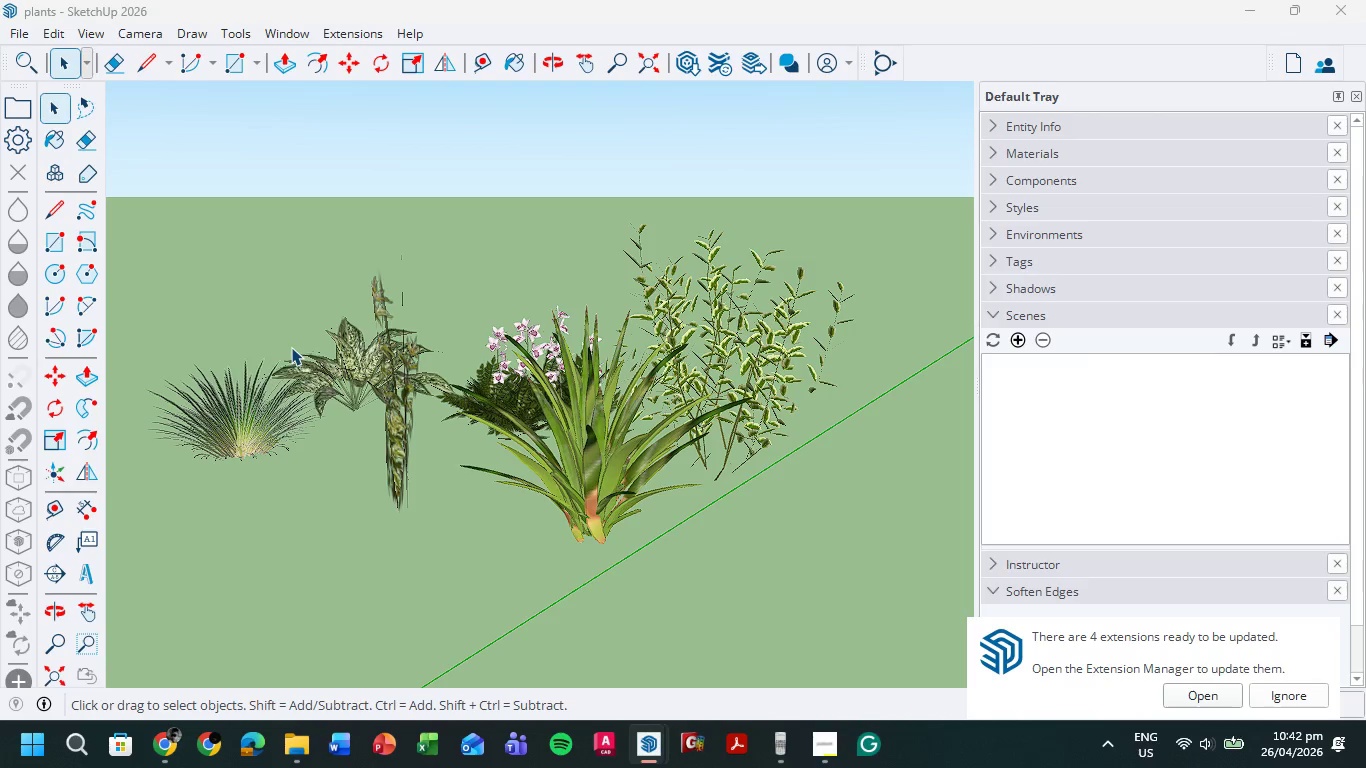 
double_click([515, 507])
 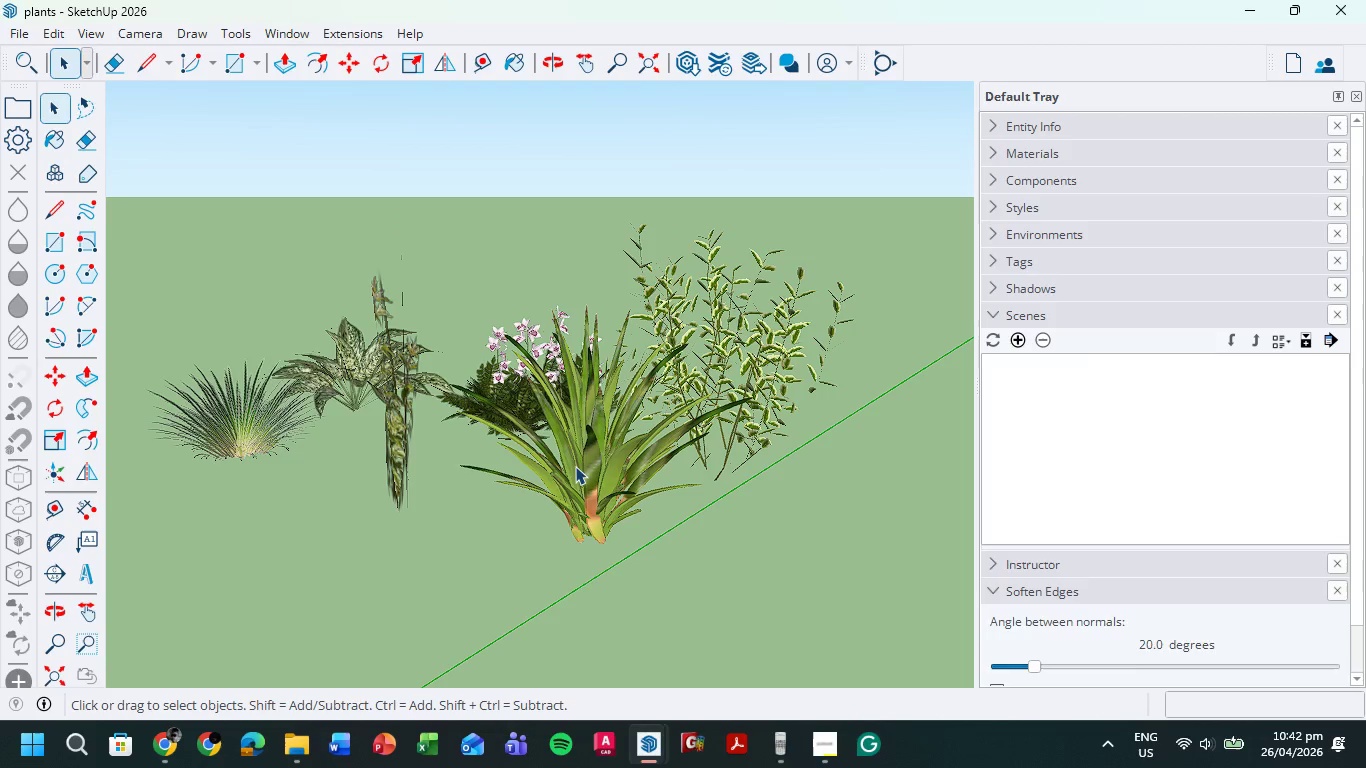 
triple_click([579, 461])
 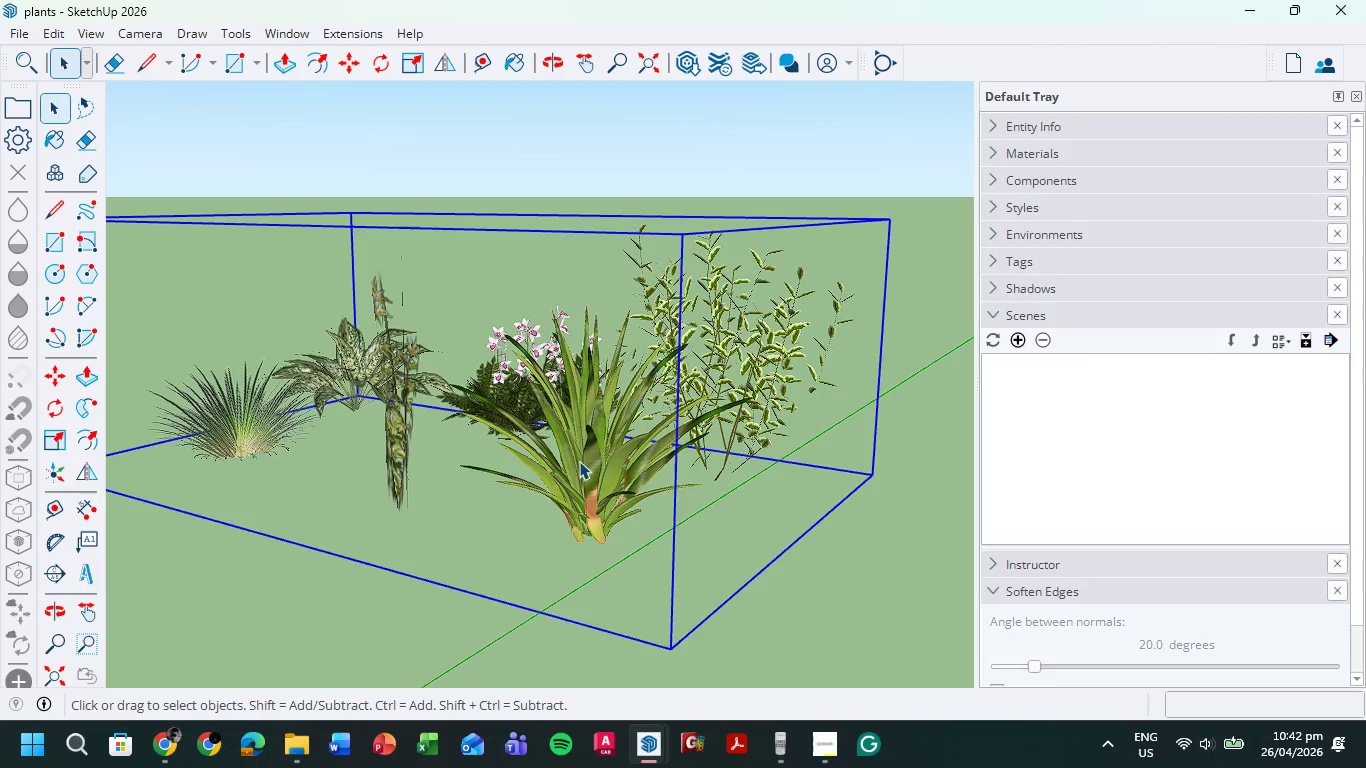 
triple_click([579, 461])
 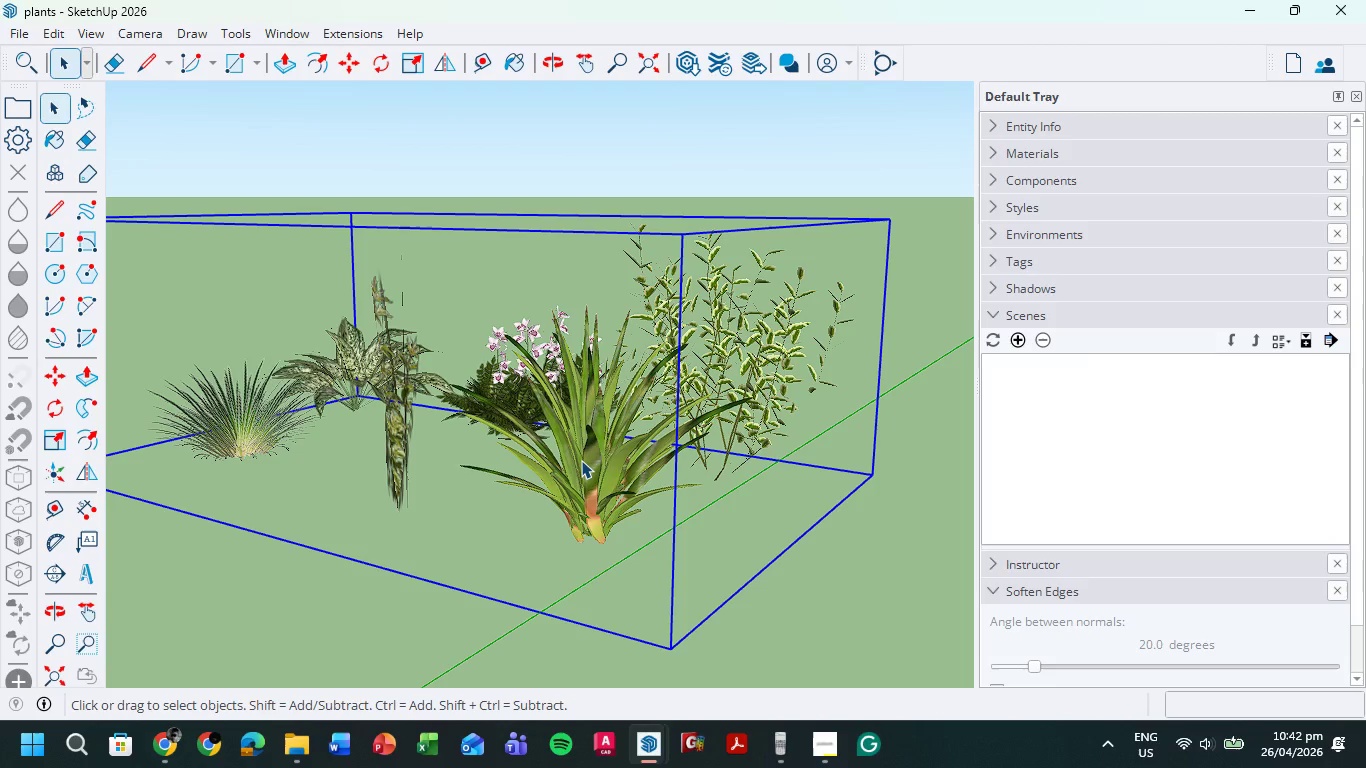 
triple_click([581, 460])
 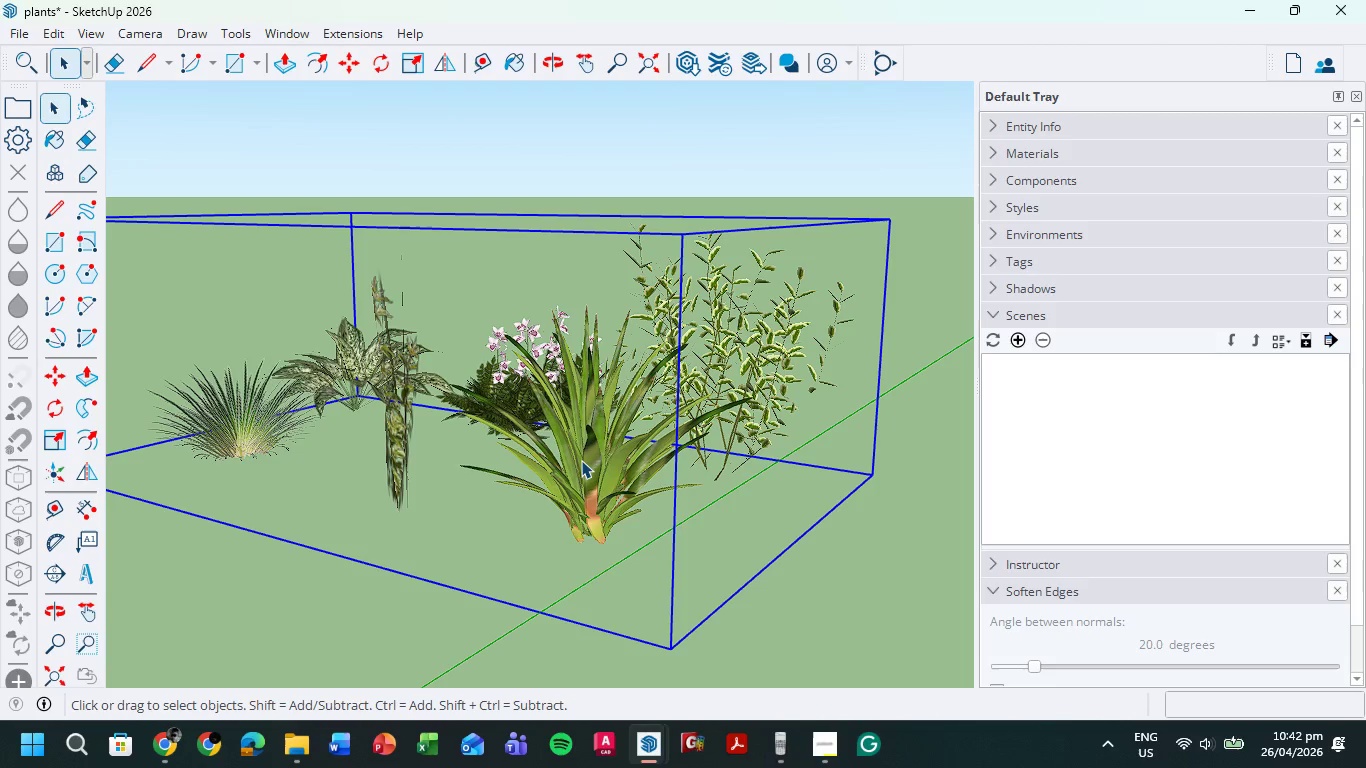 
triple_click([581, 460])
 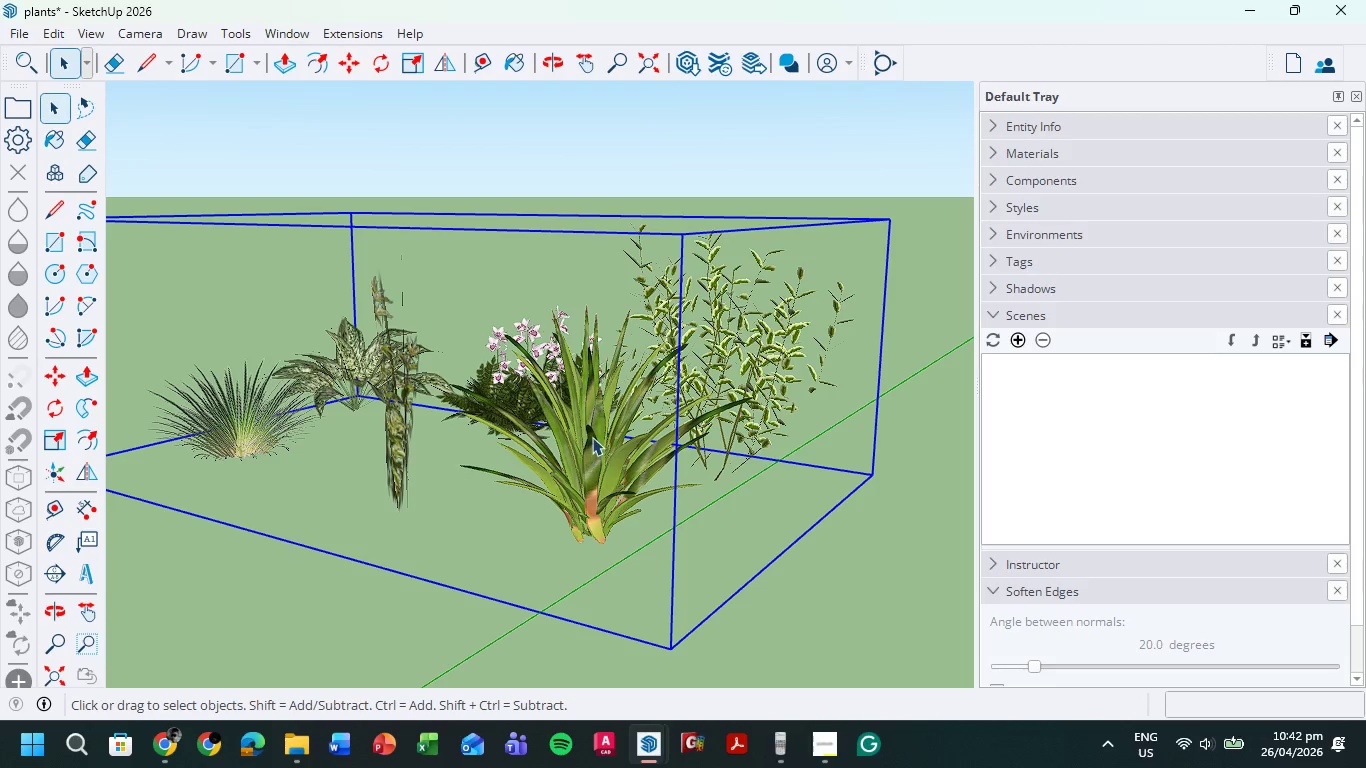 
triple_click([592, 437])
 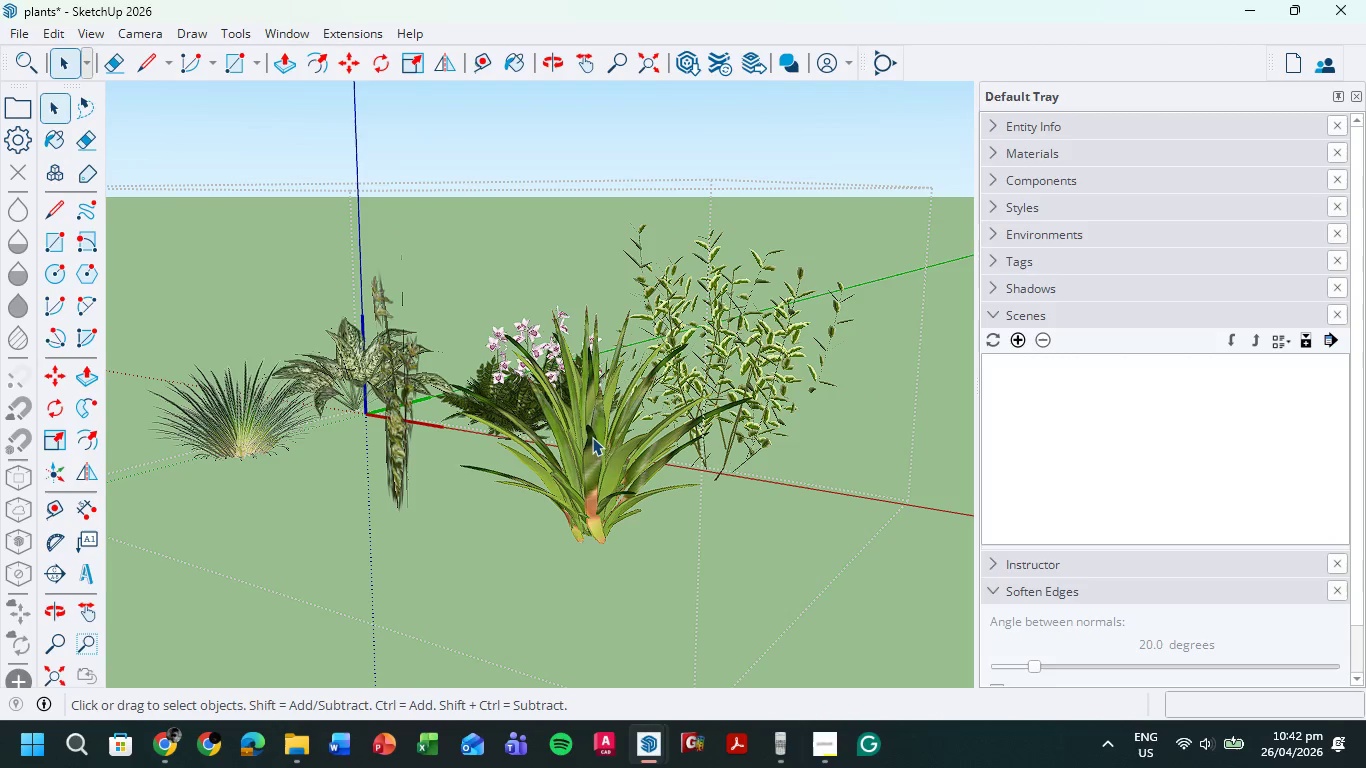 
triple_click([592, 437])
 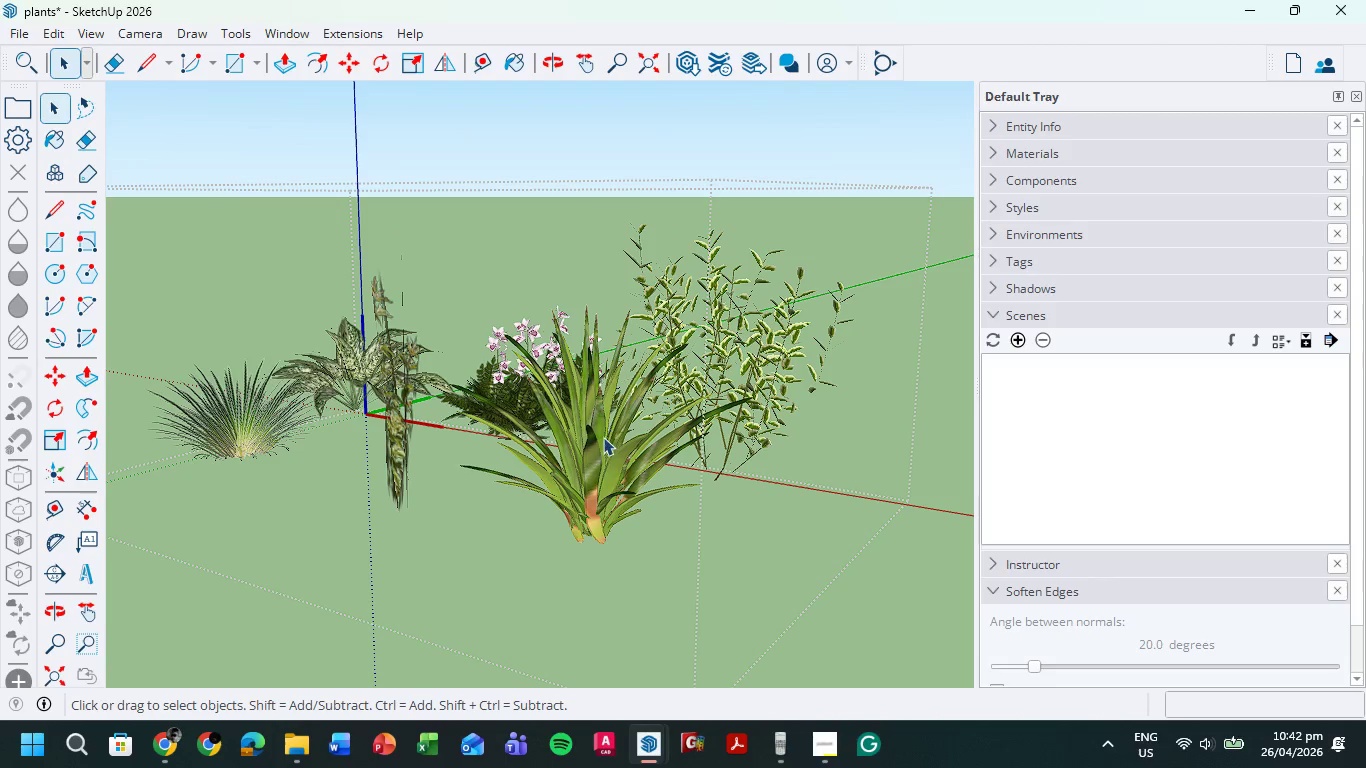 
left_click([603, 438])
 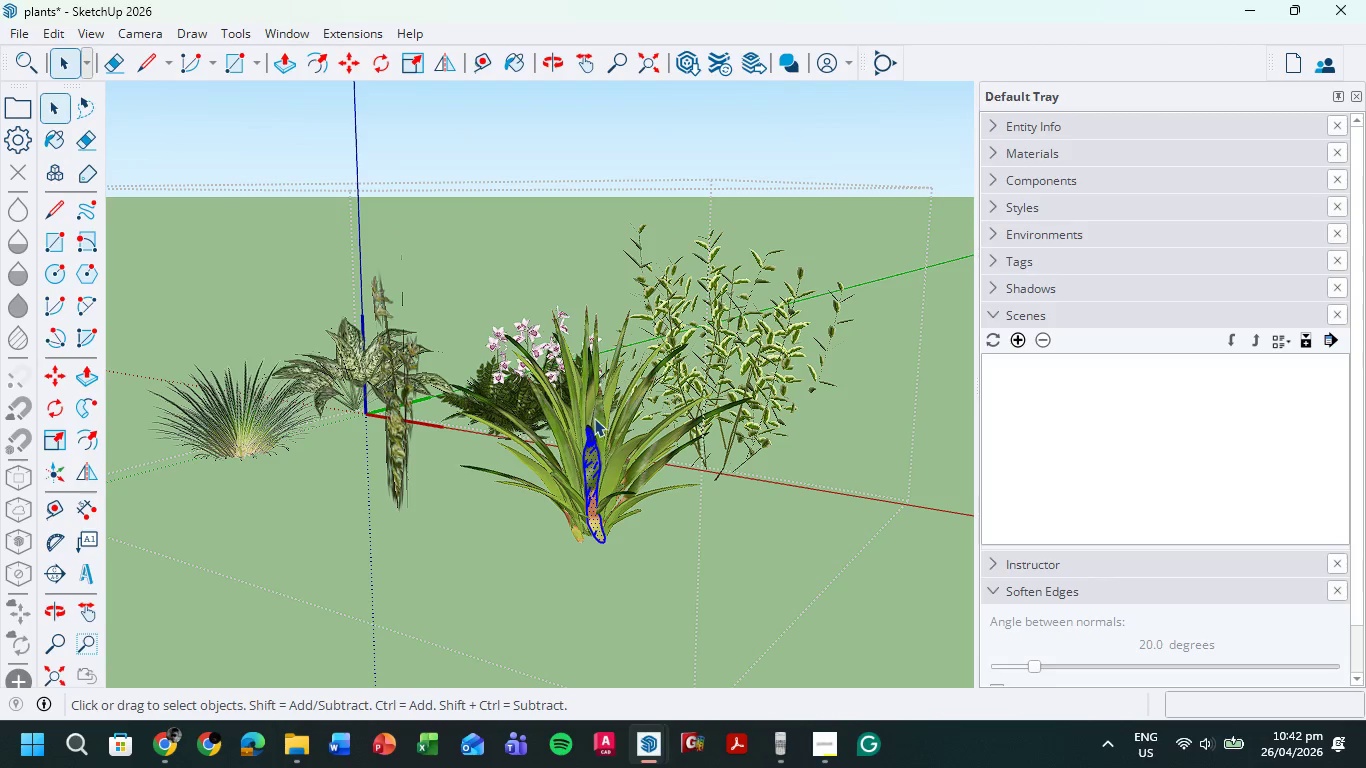 
left_click([594, 418])
 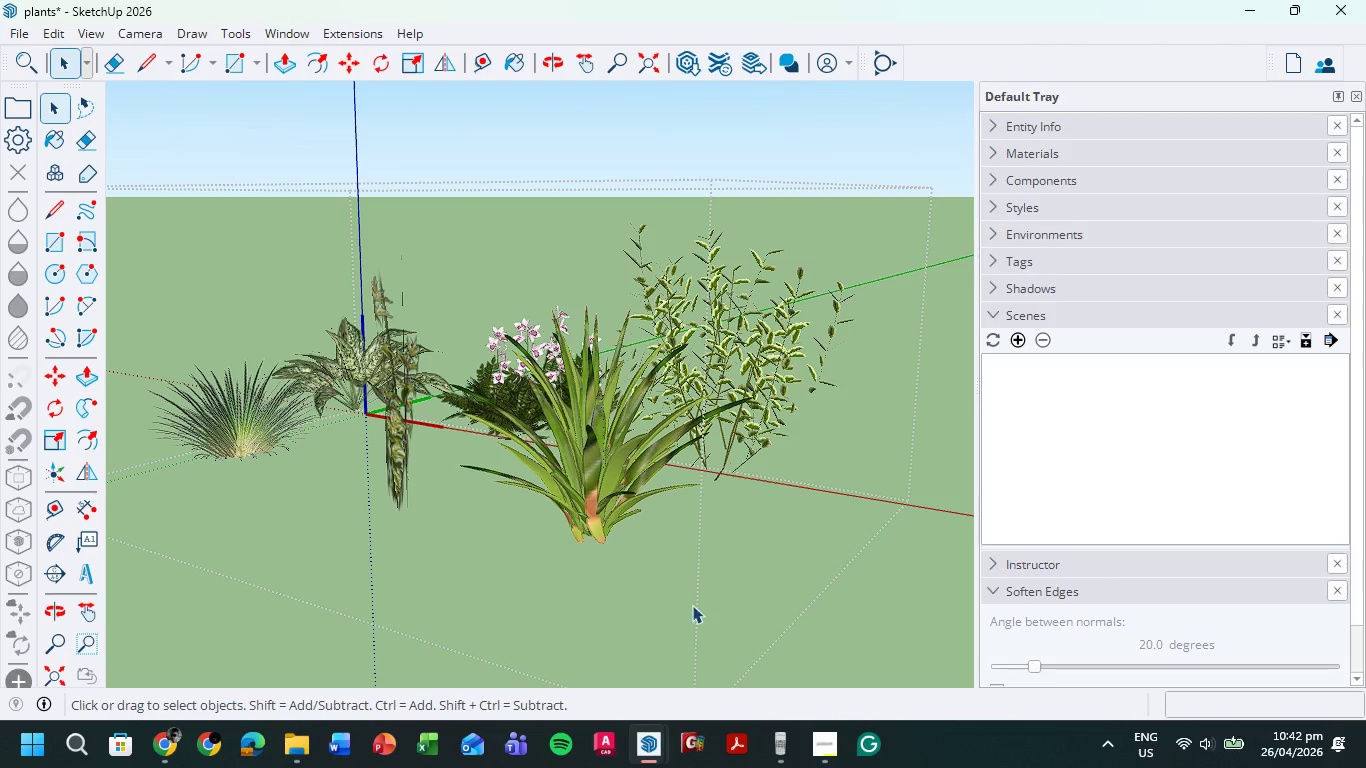 
left_click_drag(start_coordinate=[691, 605], to_coordinate=[576, 483])
 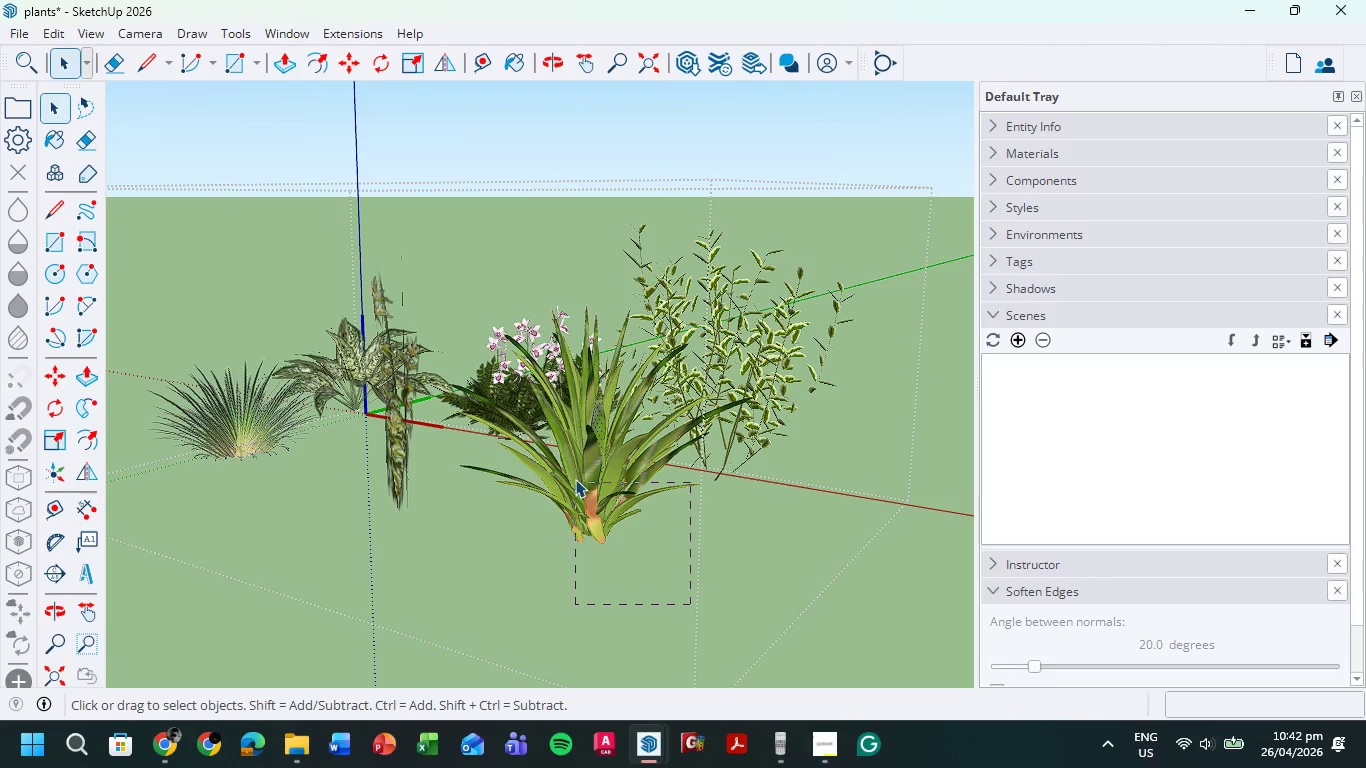 
left_click([576, 480])
 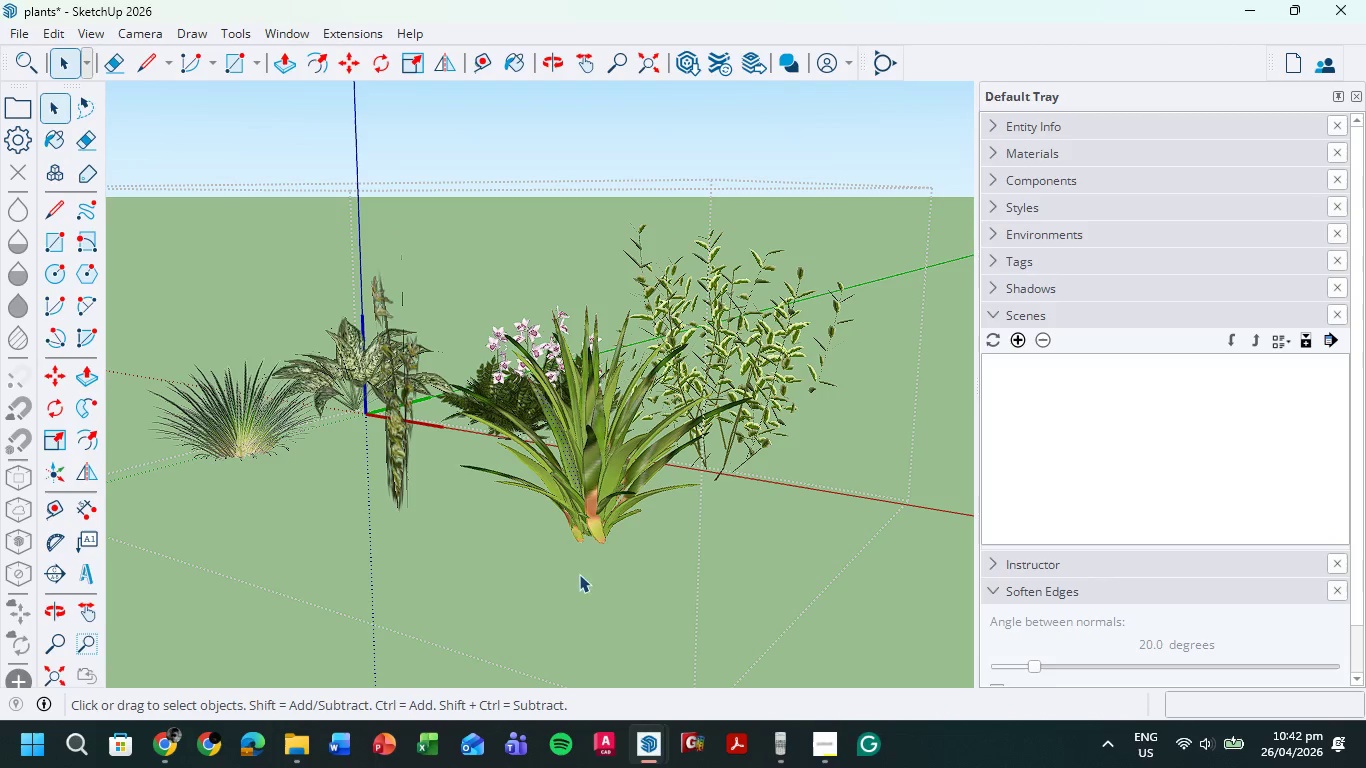 
scroll: coordinate [529, 532], scroll_direction: up, amount: 1.0
 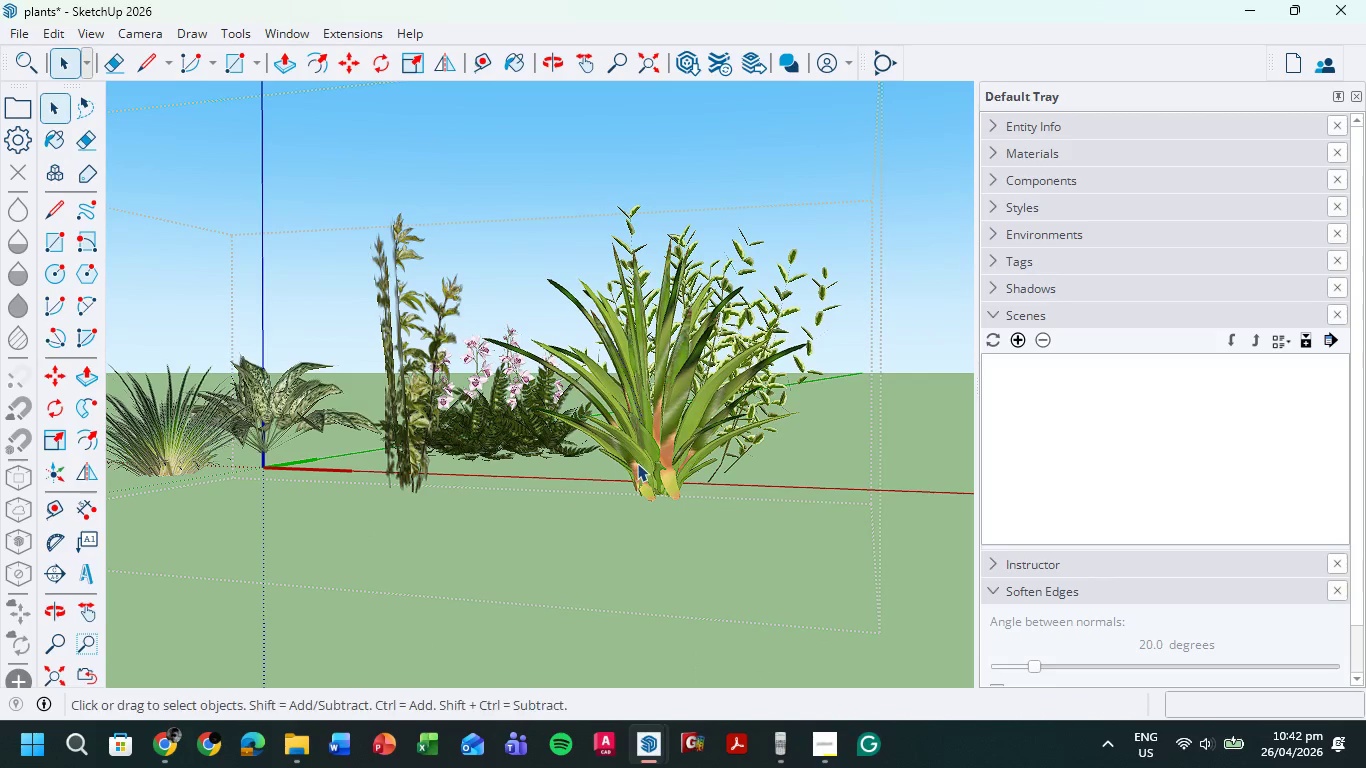 
scroll: coordinate [637, 463], scroll_direction: down, amount: 5.0
 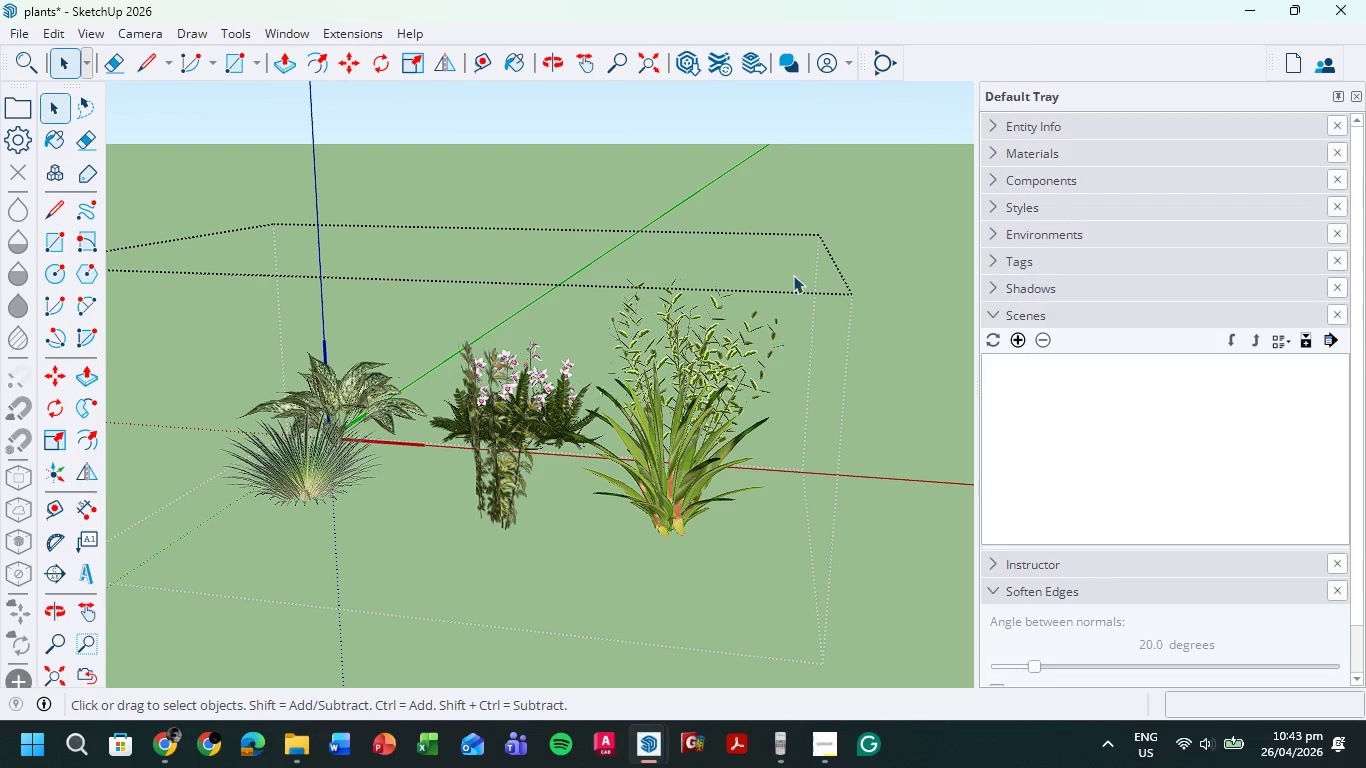 
double_click([830, 199])
 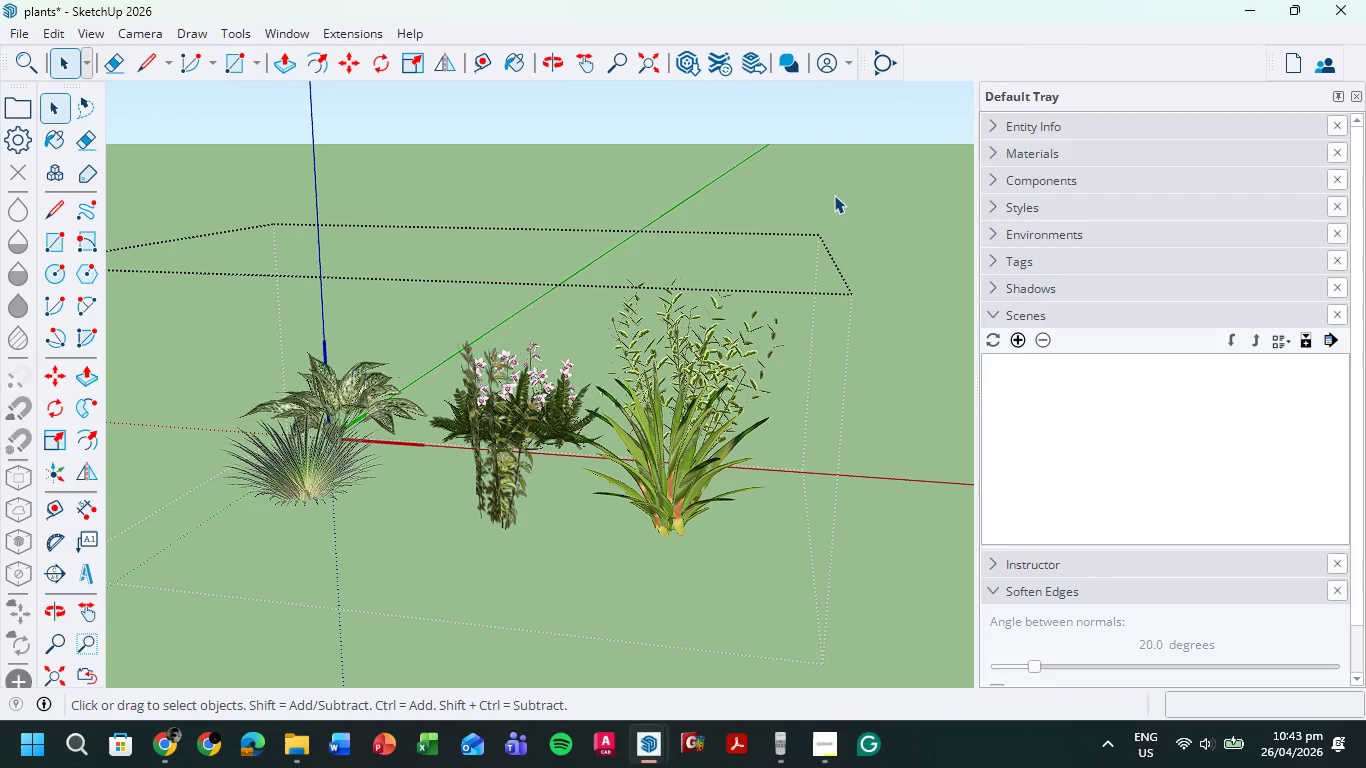 
left_click([834, 195])
 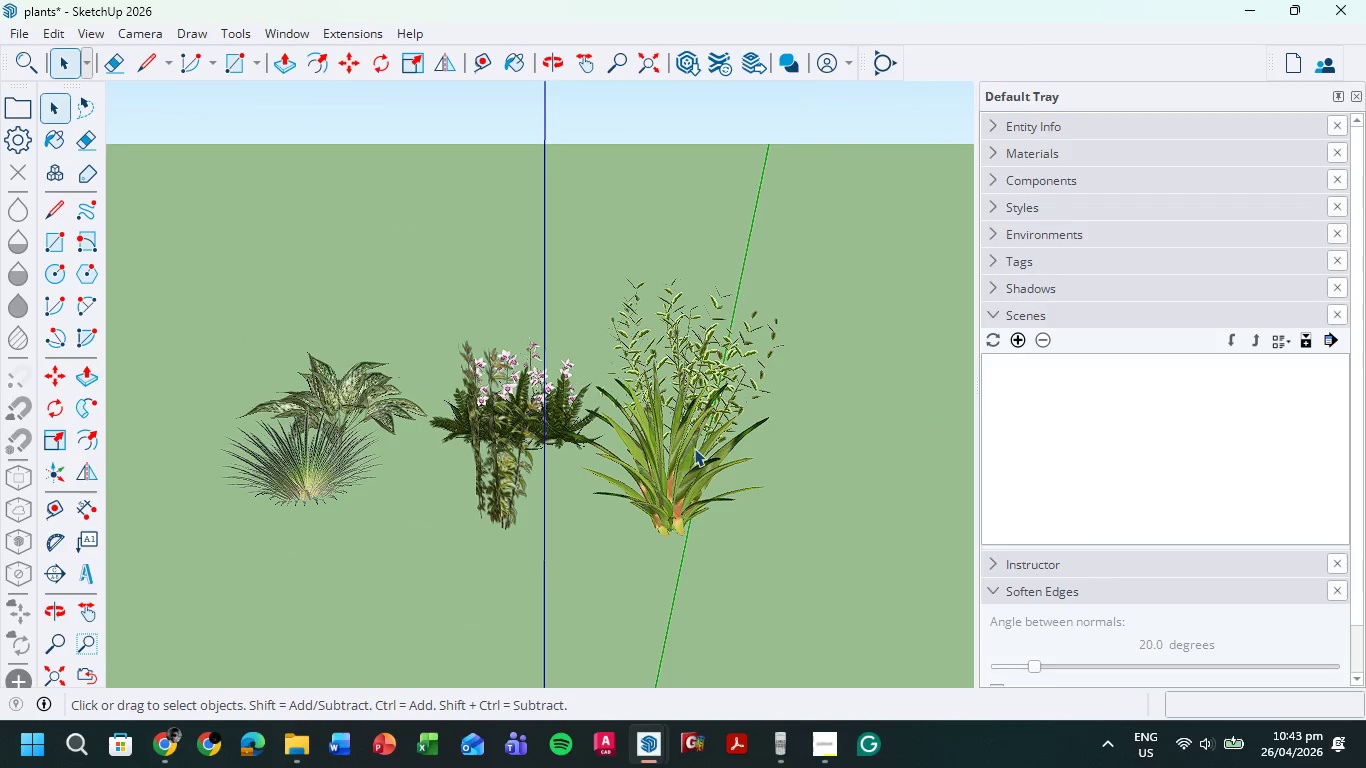 
left_click([694, 448])
 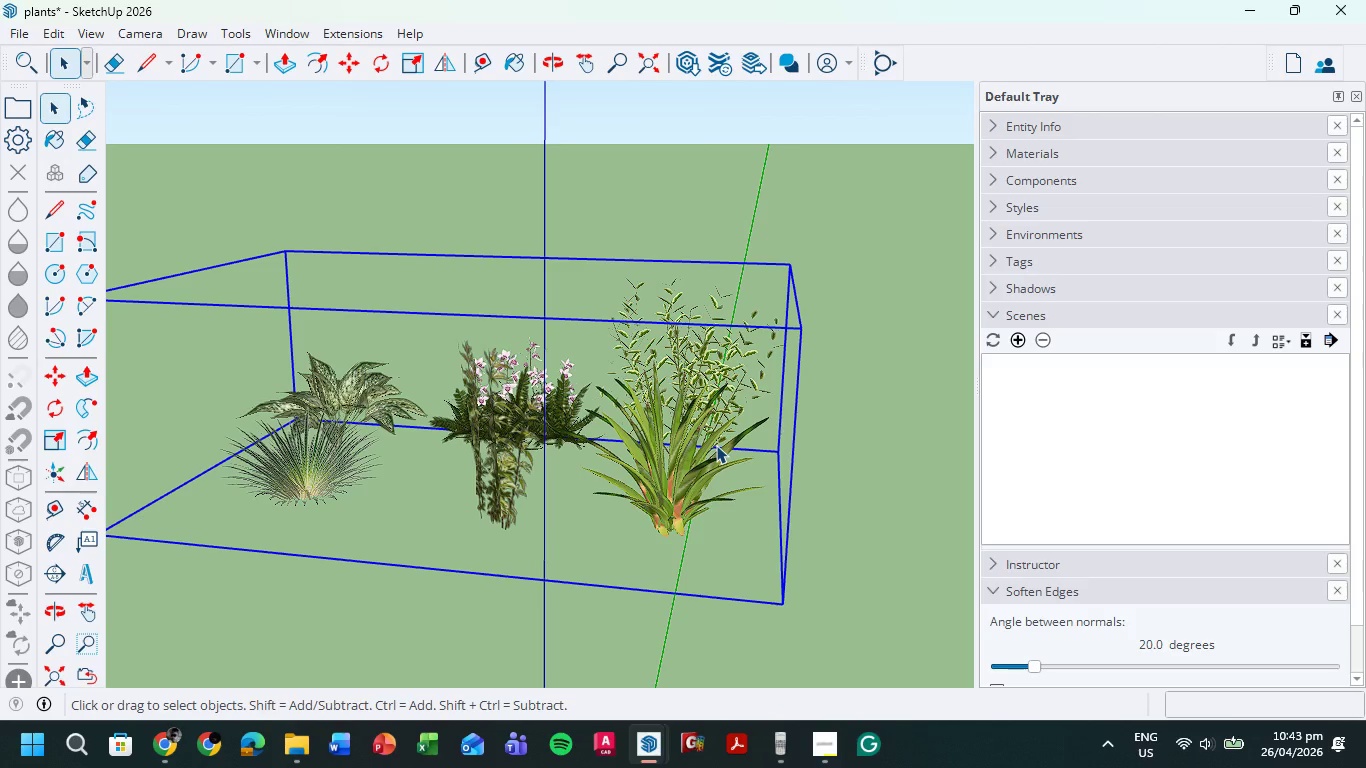 
wait(25.45)
 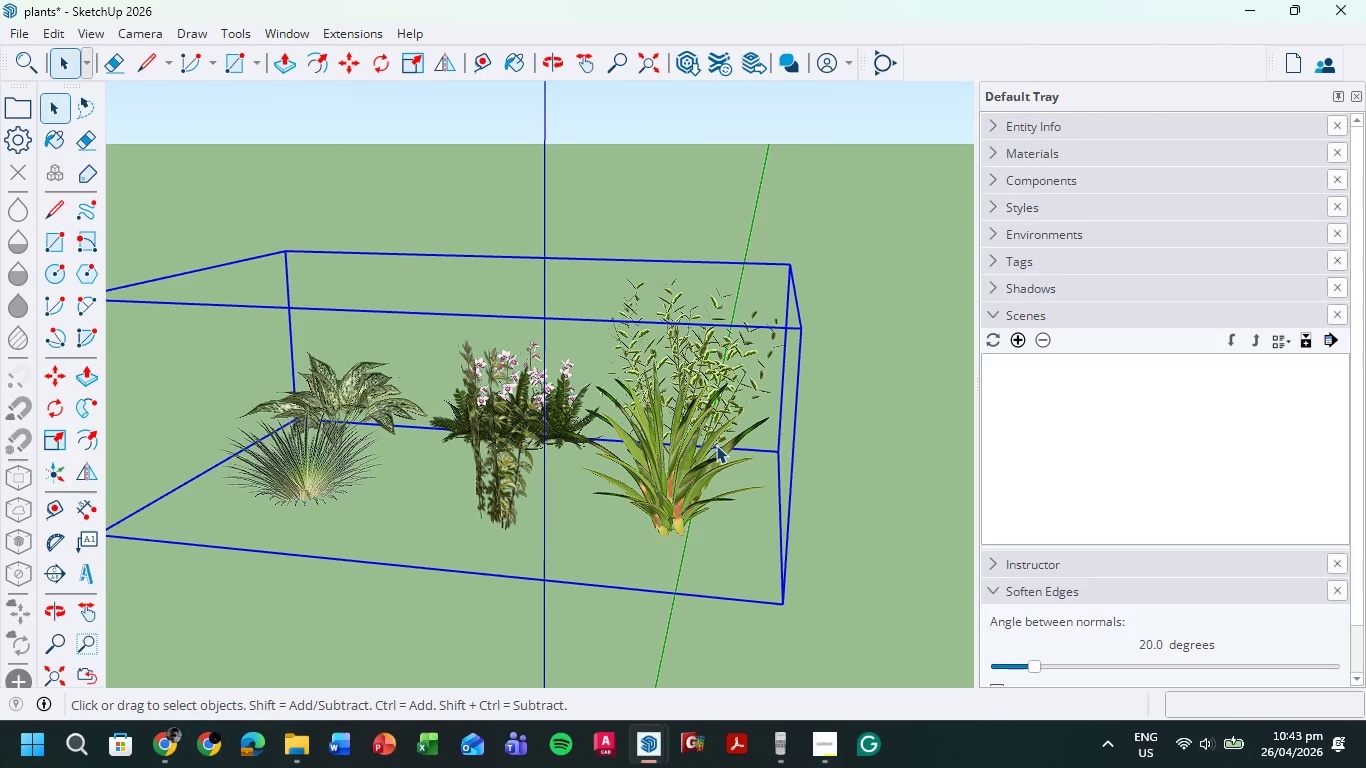 
left_click([1365, 0])
 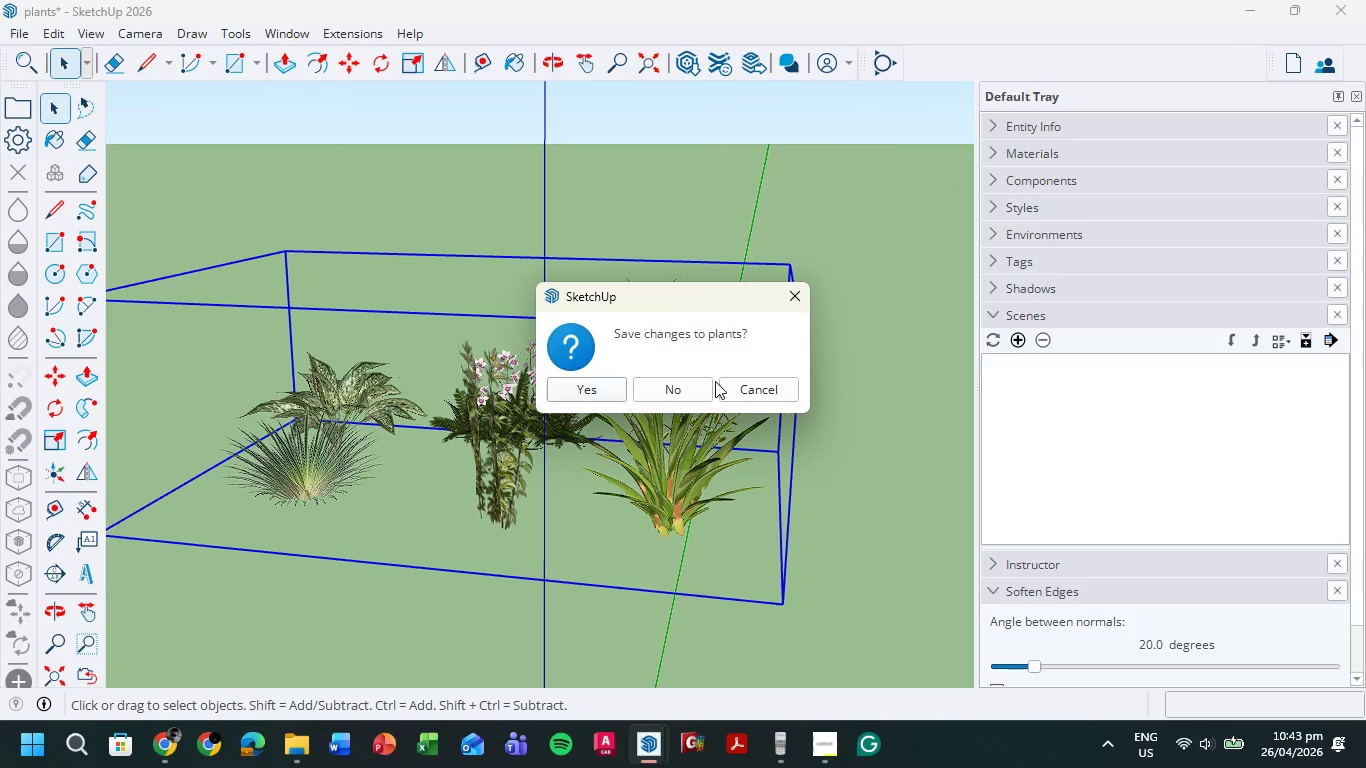 
left_click([679, 377])
 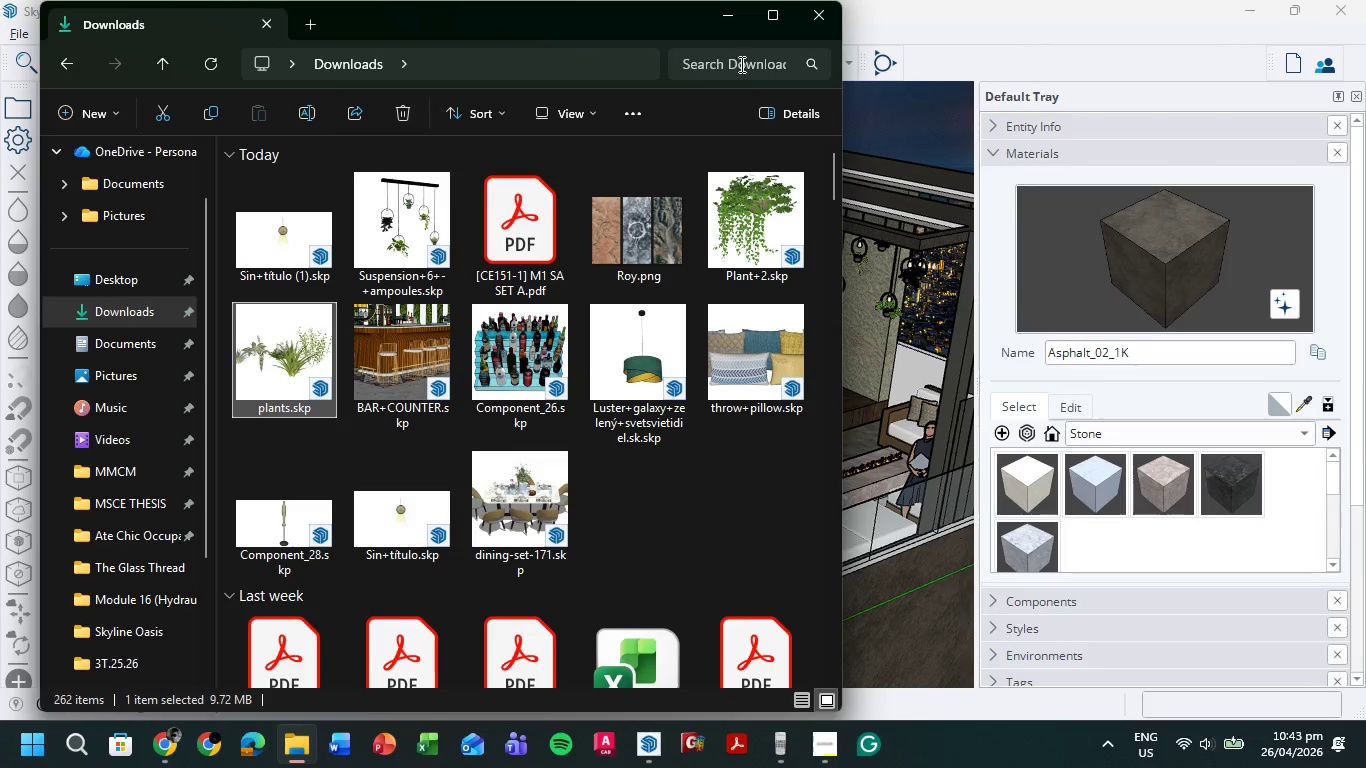 
left_click([711, 15])
 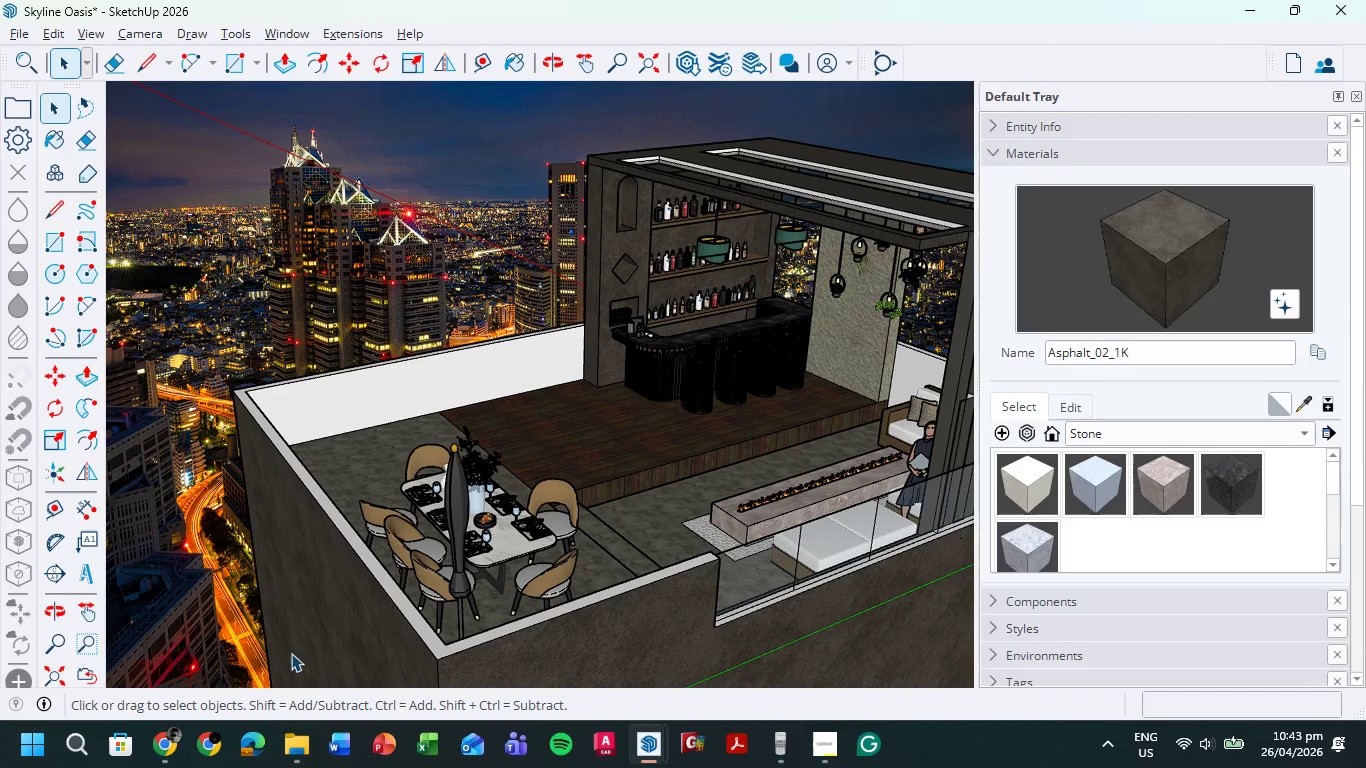 
left_click([162, 741])
 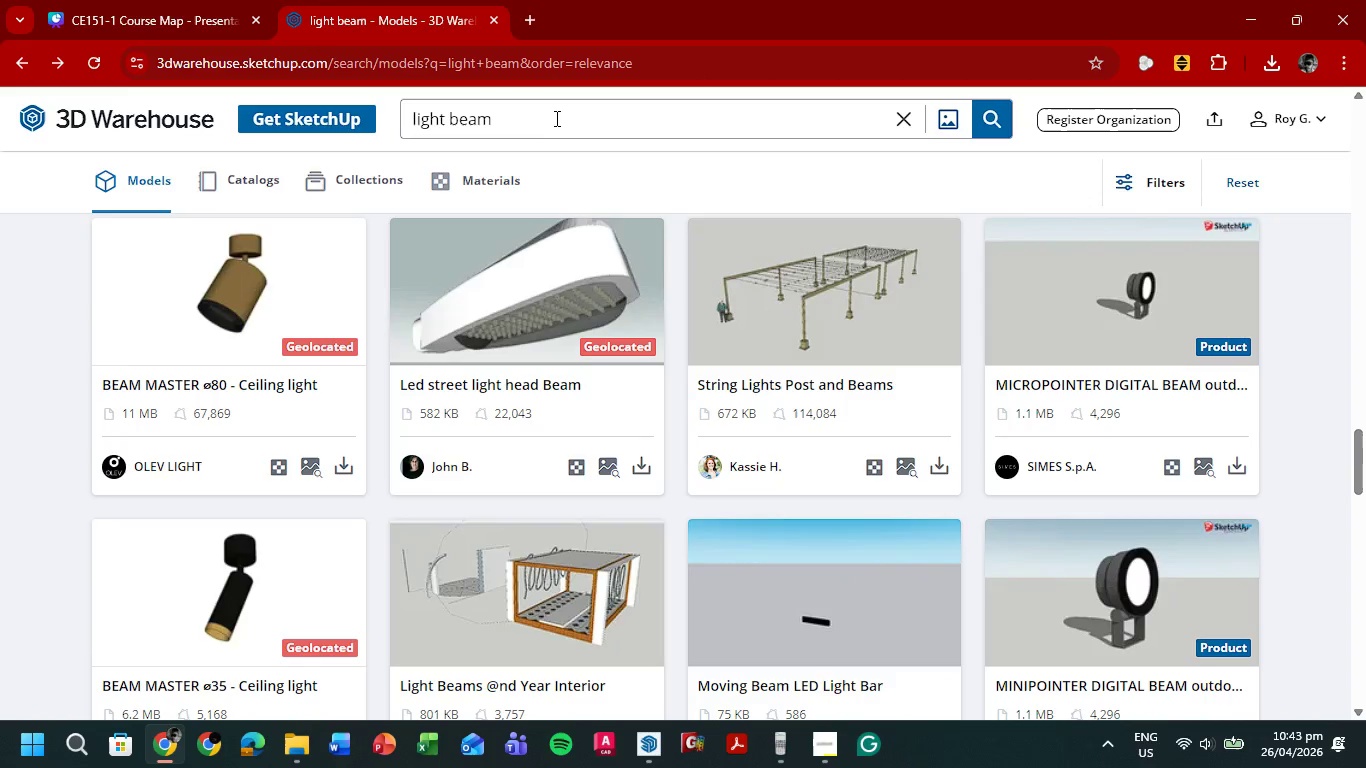 
left_click_drag(start_coordinate=[555, 118], to_coordinate=[396, 117])
 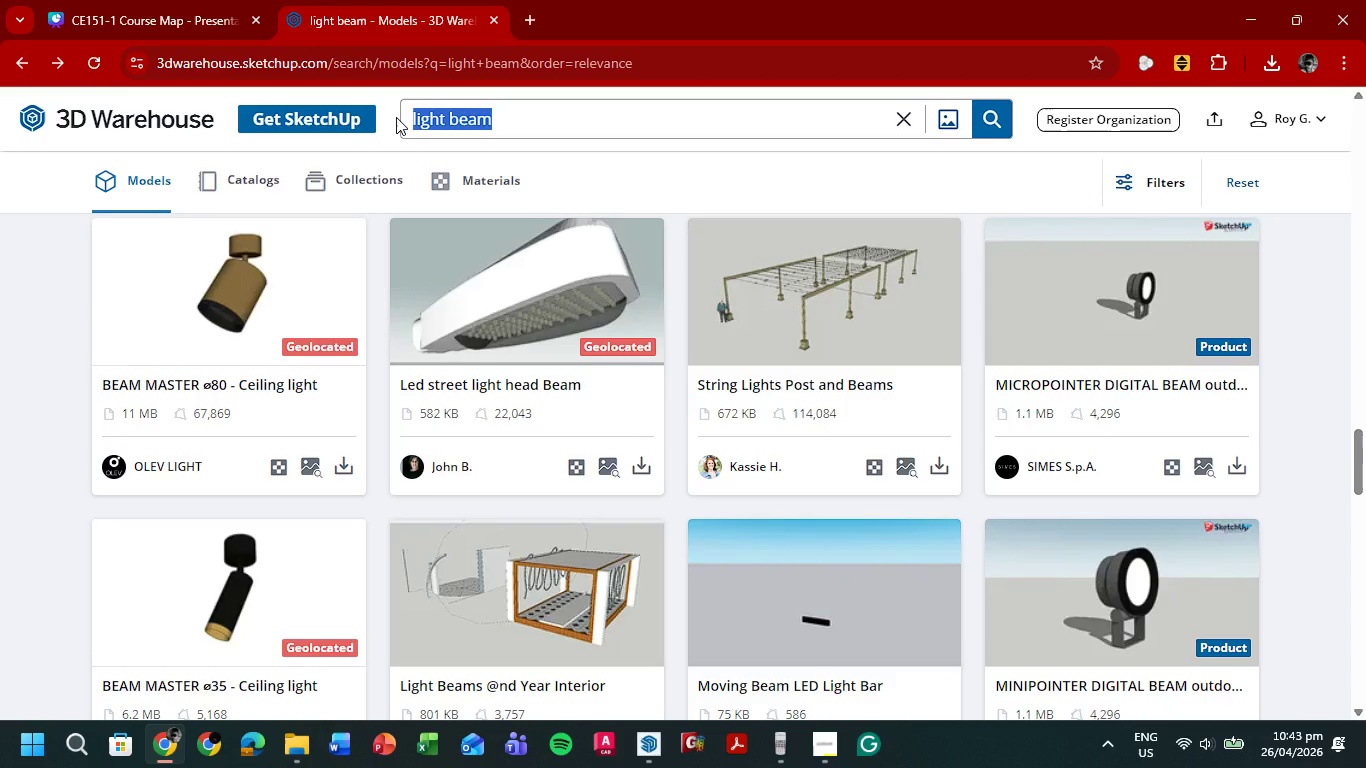 
type(plants)
 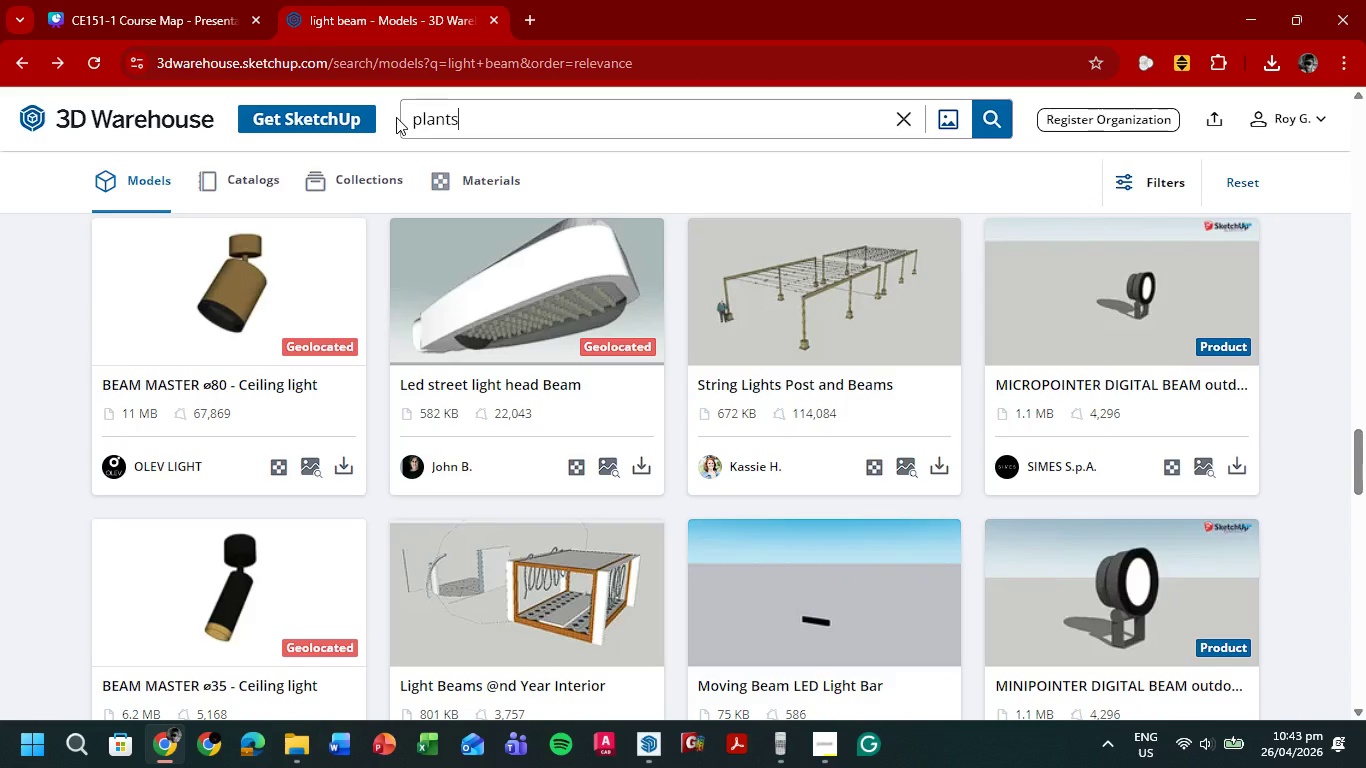 
key(Enter)
 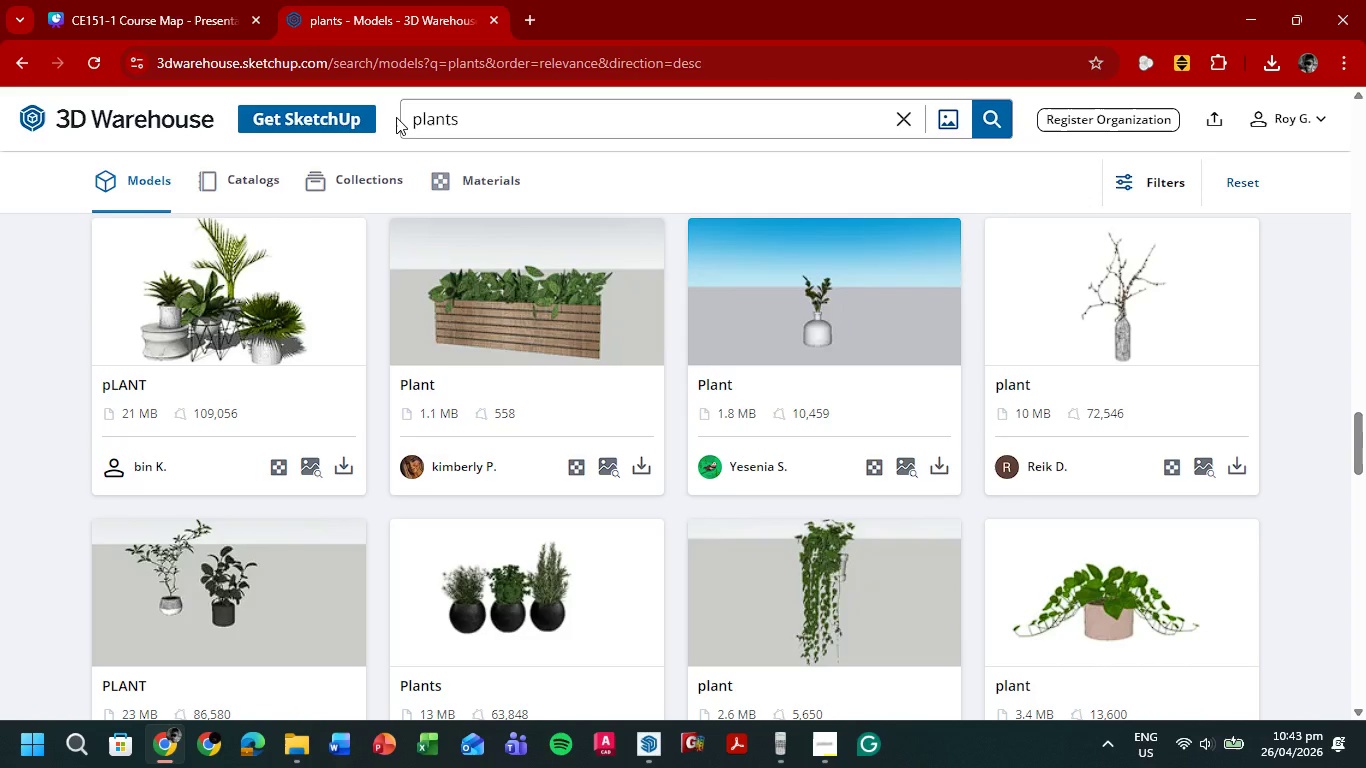 
wait(13.61)
 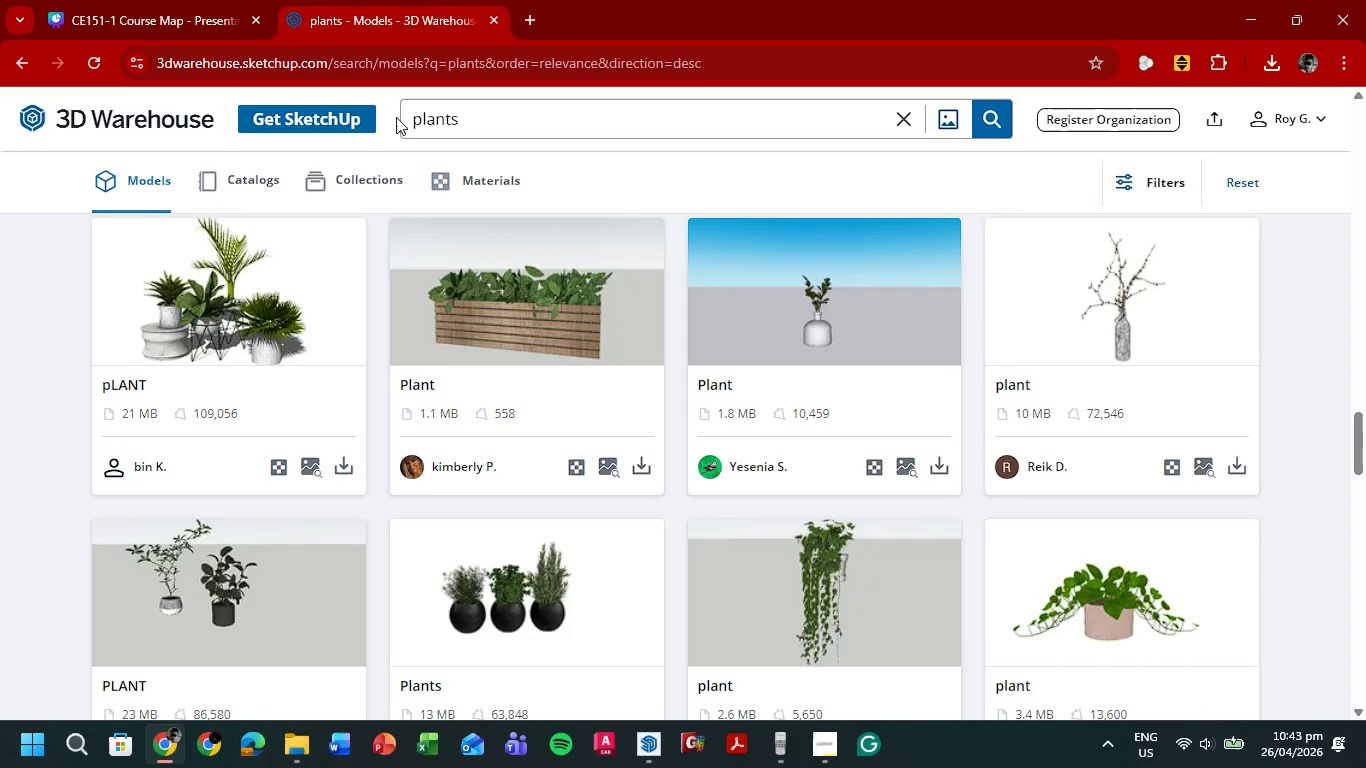 
scroll: coordinate [459, 314], scroll_direction: up, amount: 1.0
 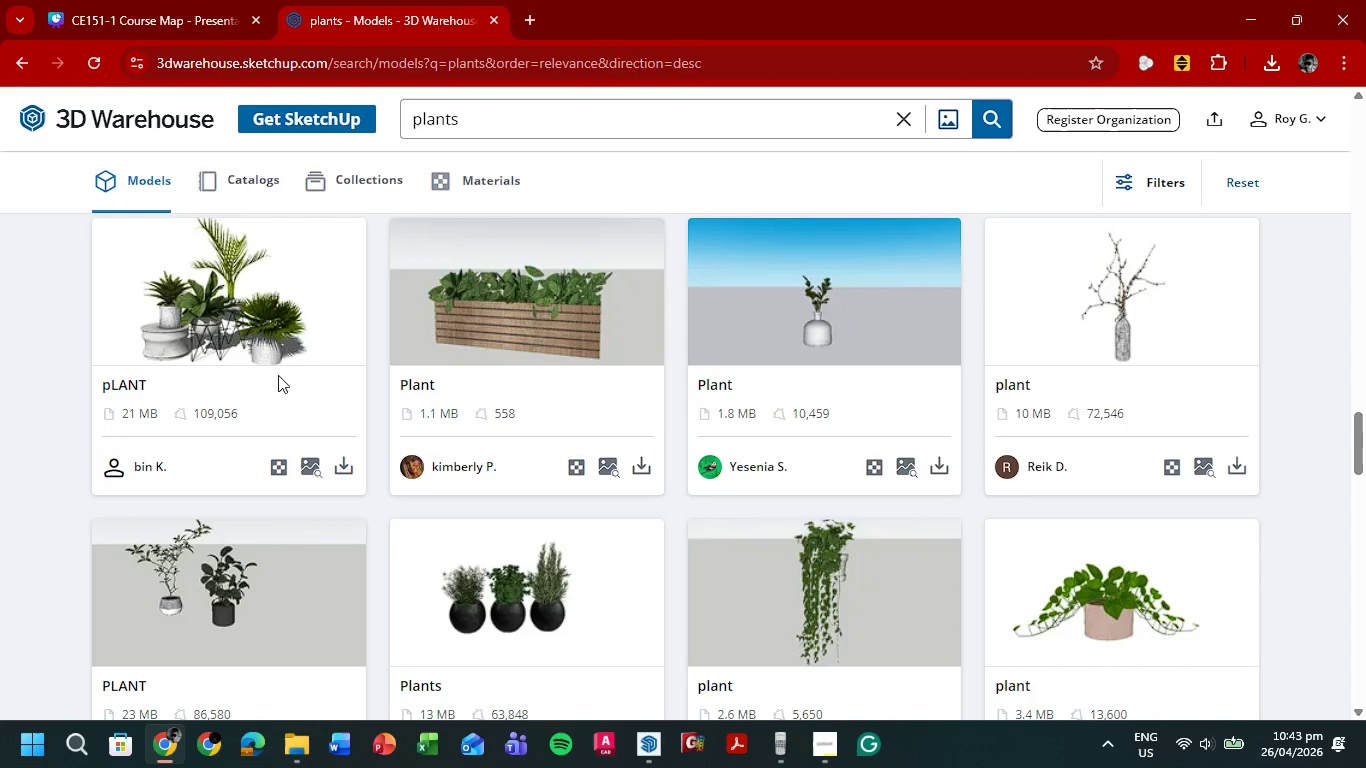 
scroll: coordinate [556, 422], scroll_direction: down, amount: 2.0
 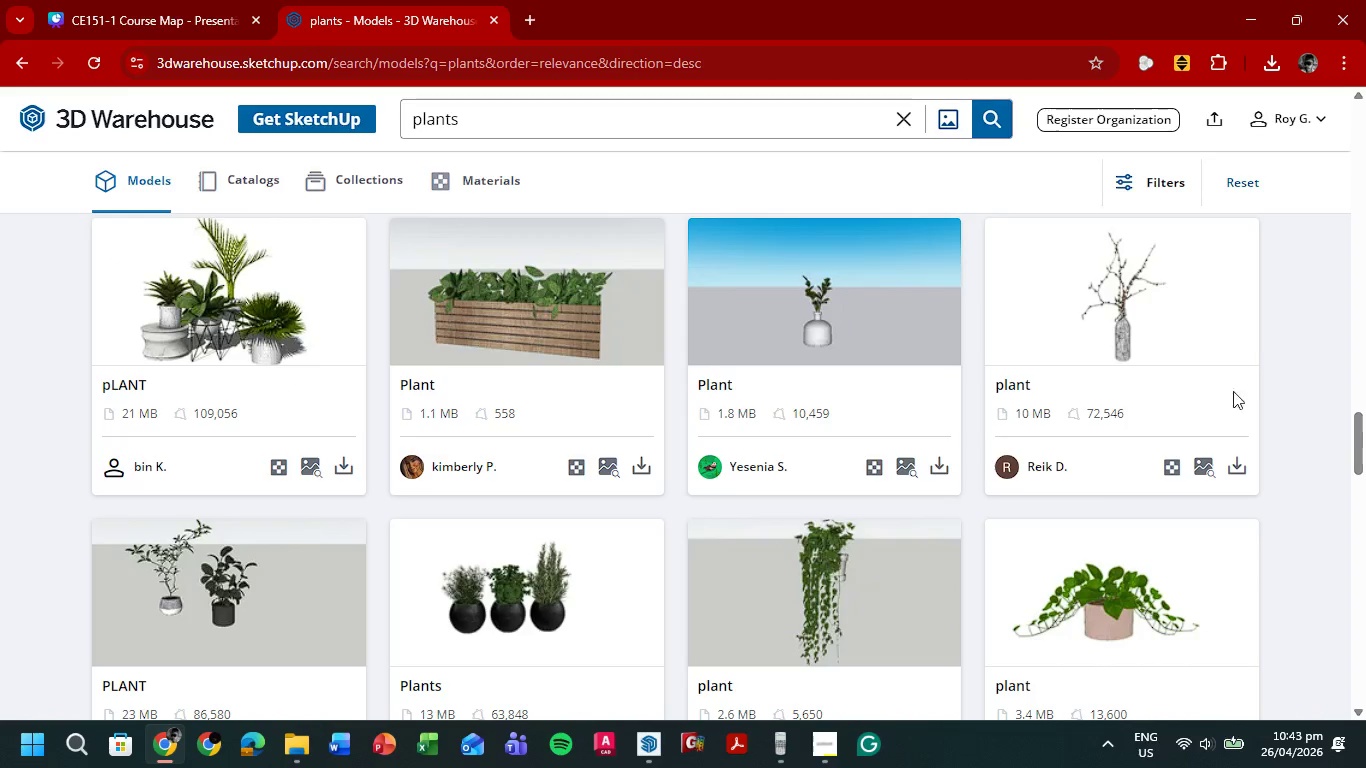 
left_click([1314, 331])
 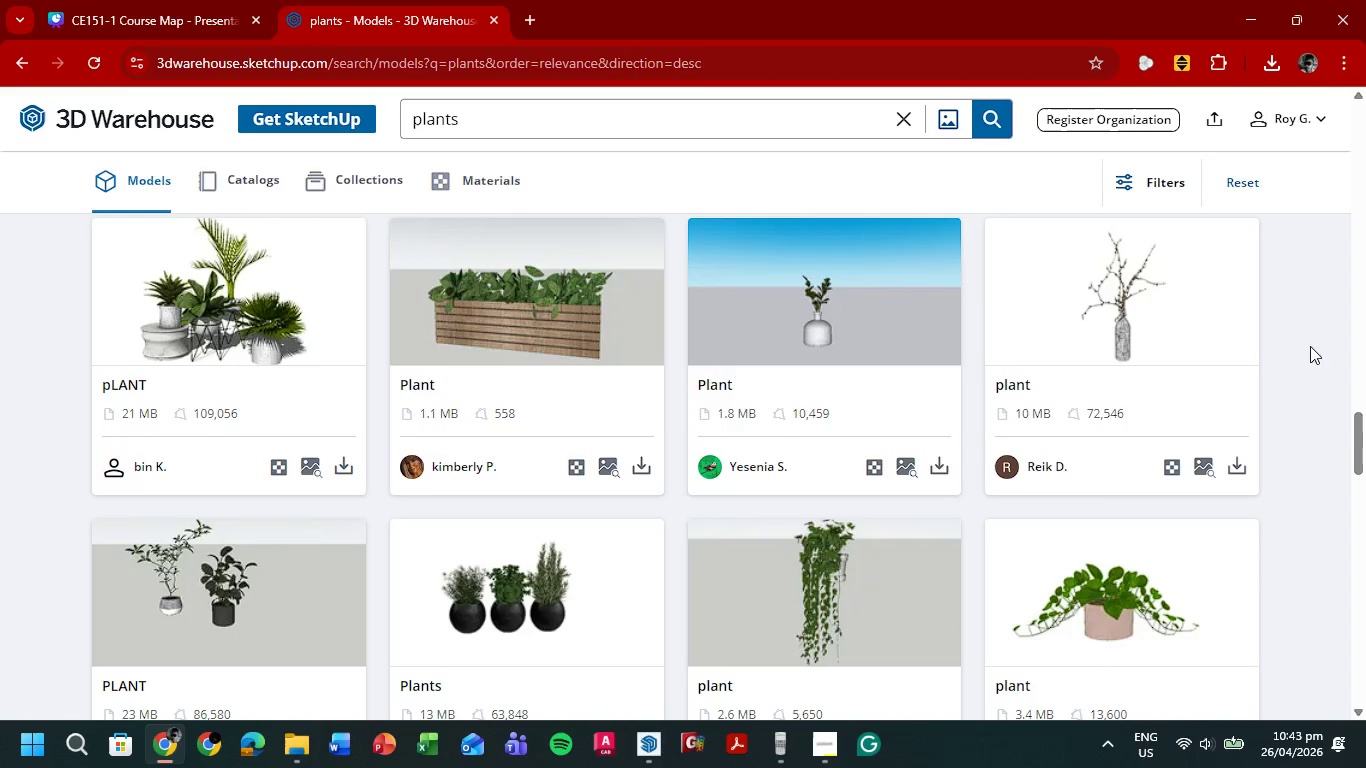 
scroll: coordinate [1306, 354], scroll_direction: up, amount: 5.0
 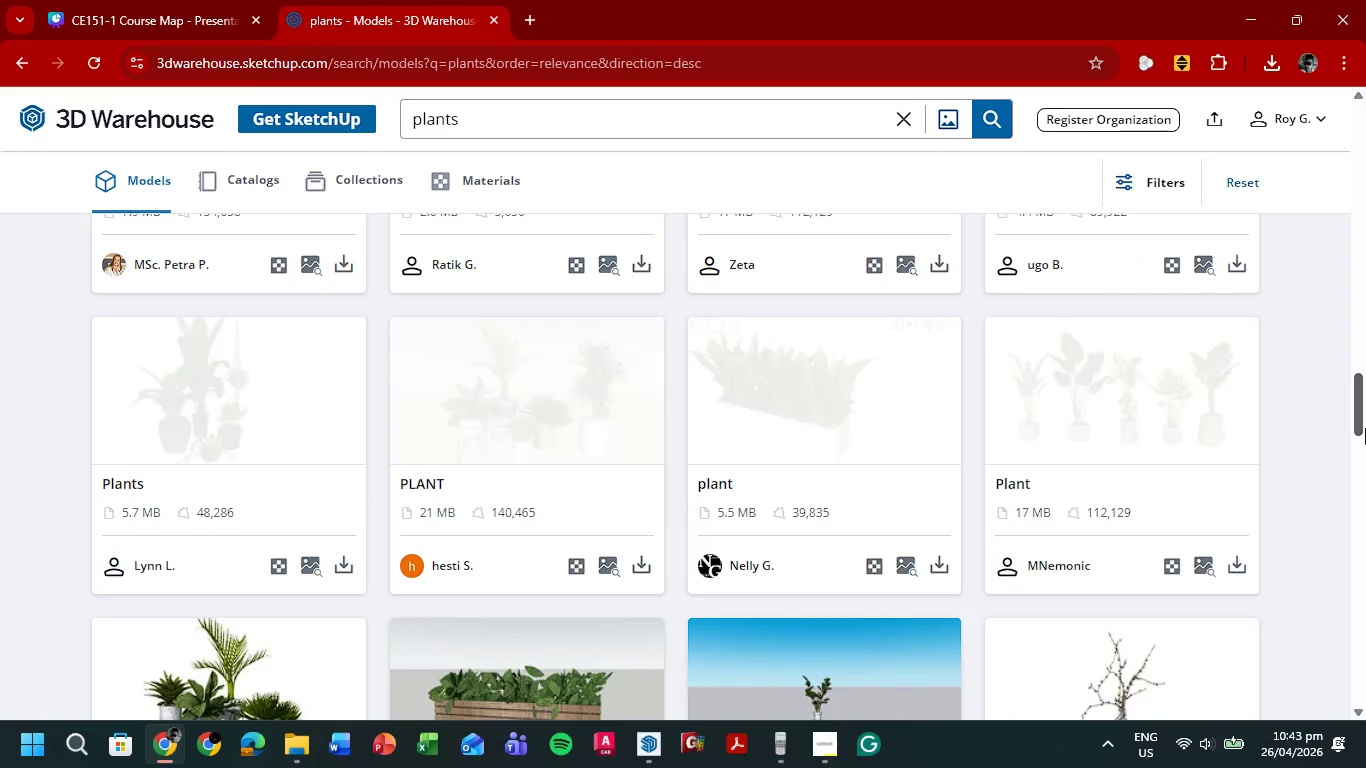 
left_click_drag(start_coordinate=[1364, 396], to_coordinate=[1365, 332])
 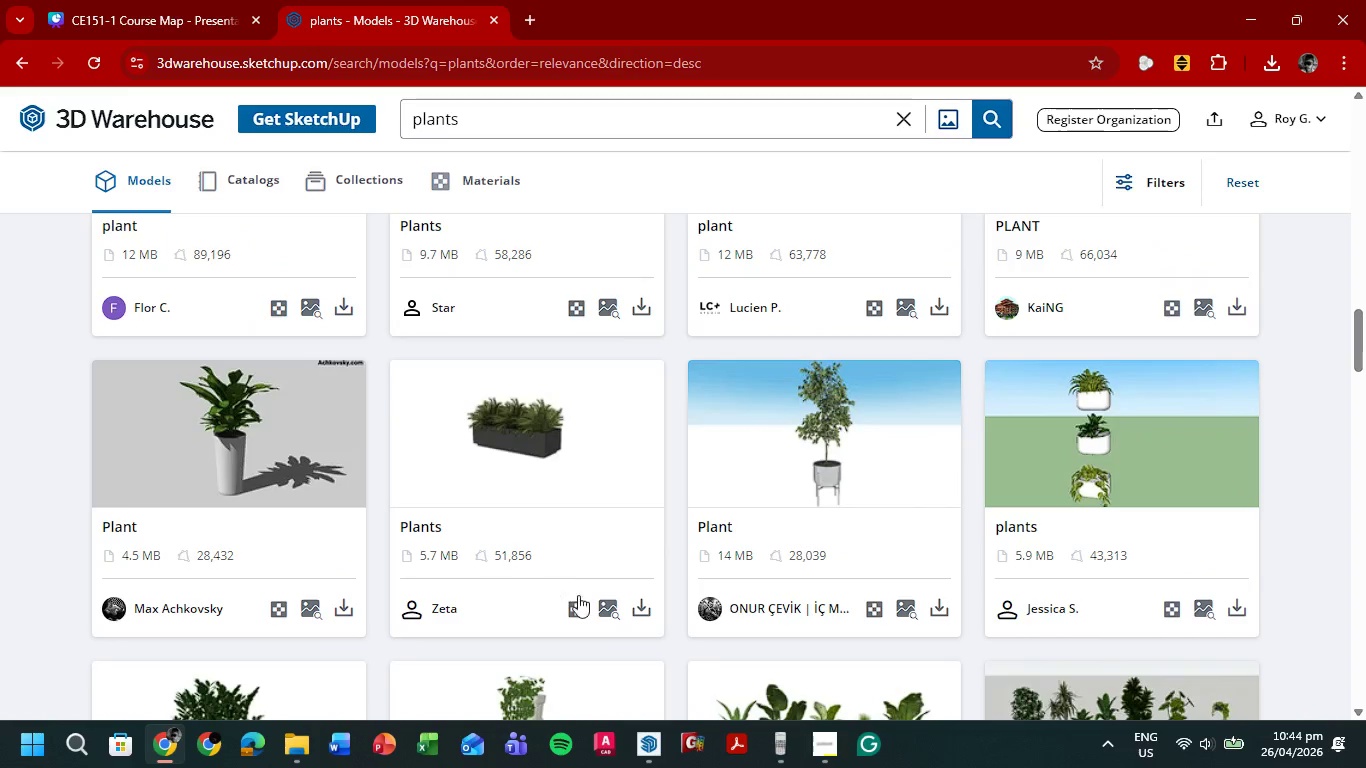 
mouse_move([615, 584])
 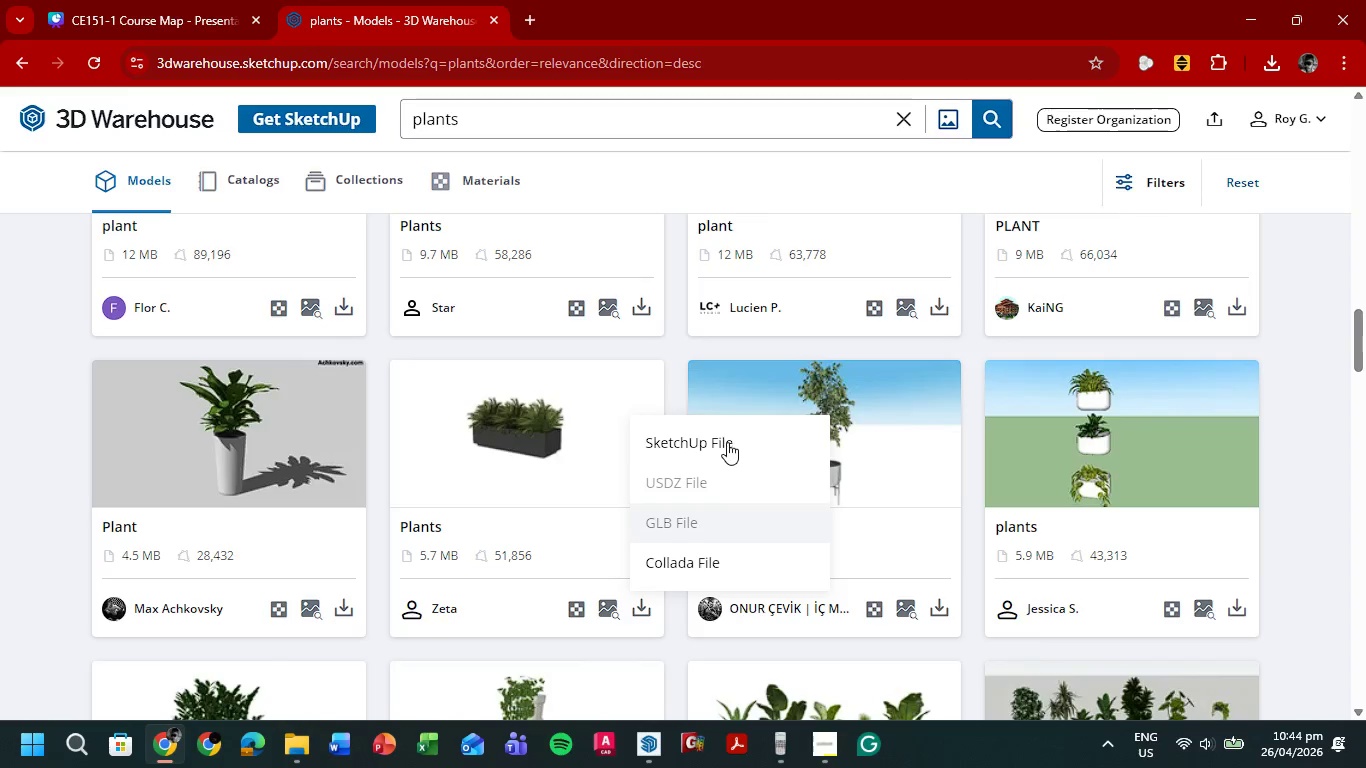 
left_click([727, 442])
 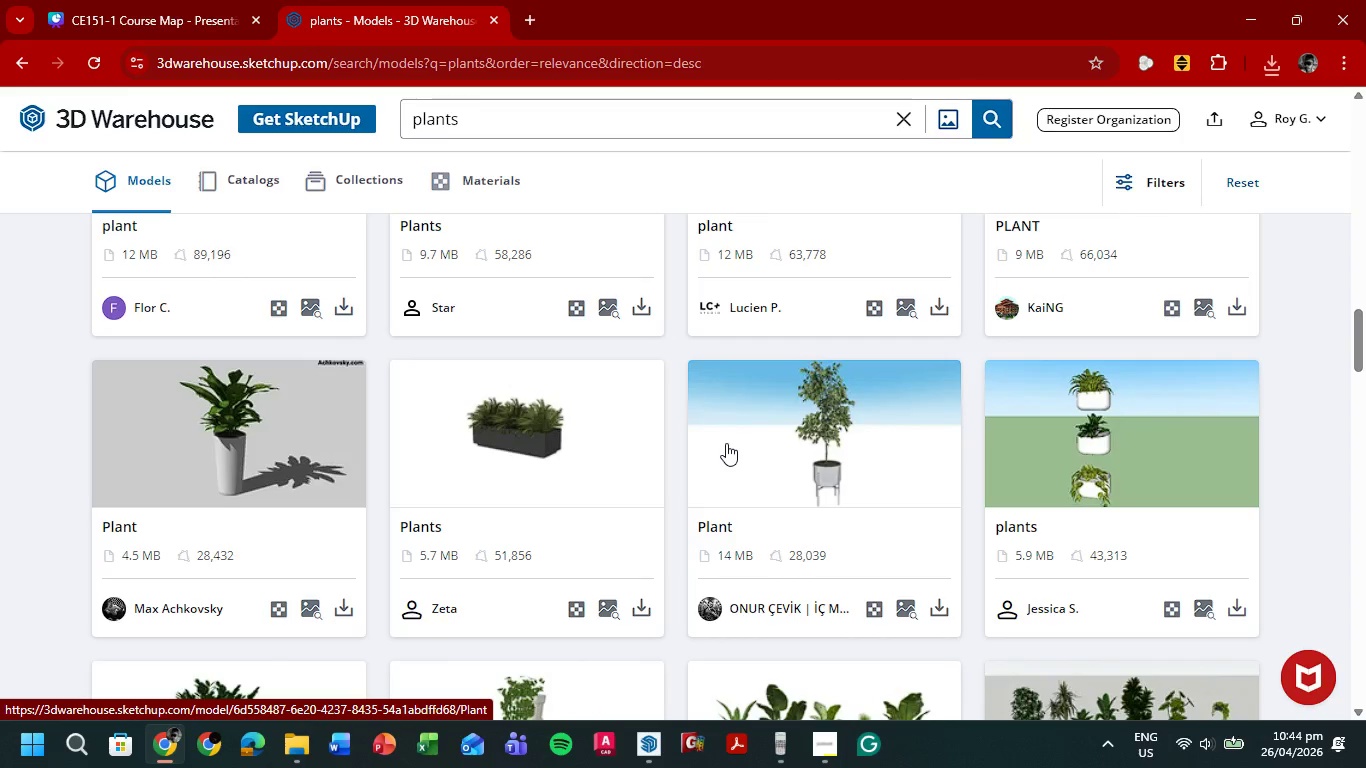 
wait(15.84)
 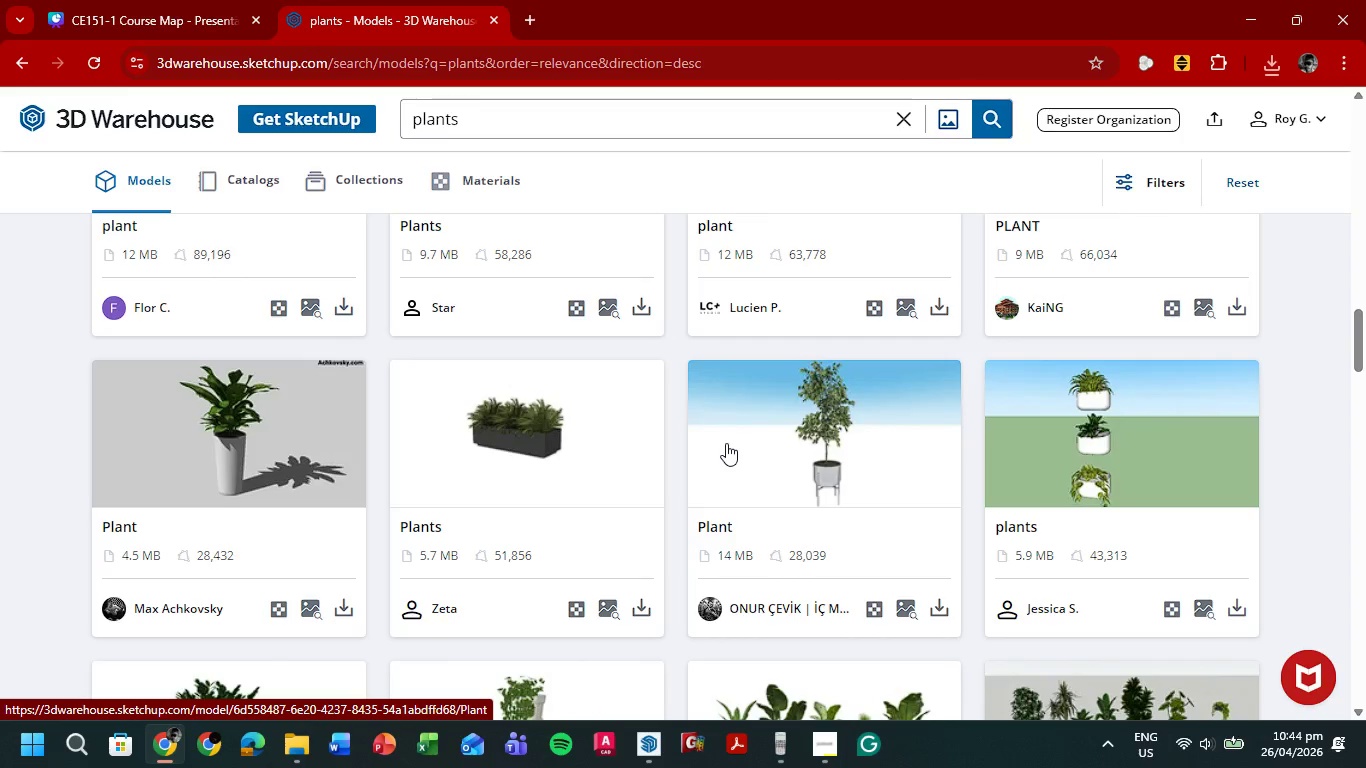 
left_click([1273, 71])
 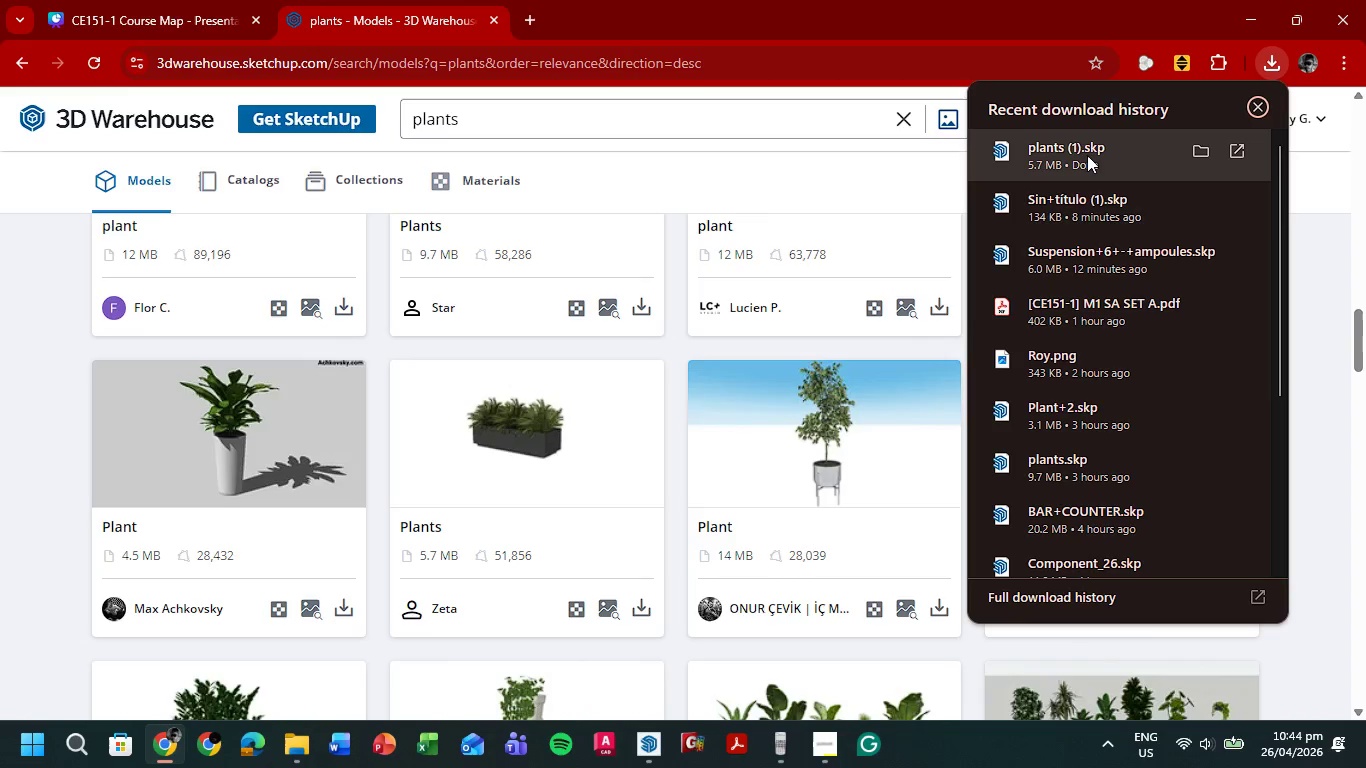 
left_click([1087, 156])
 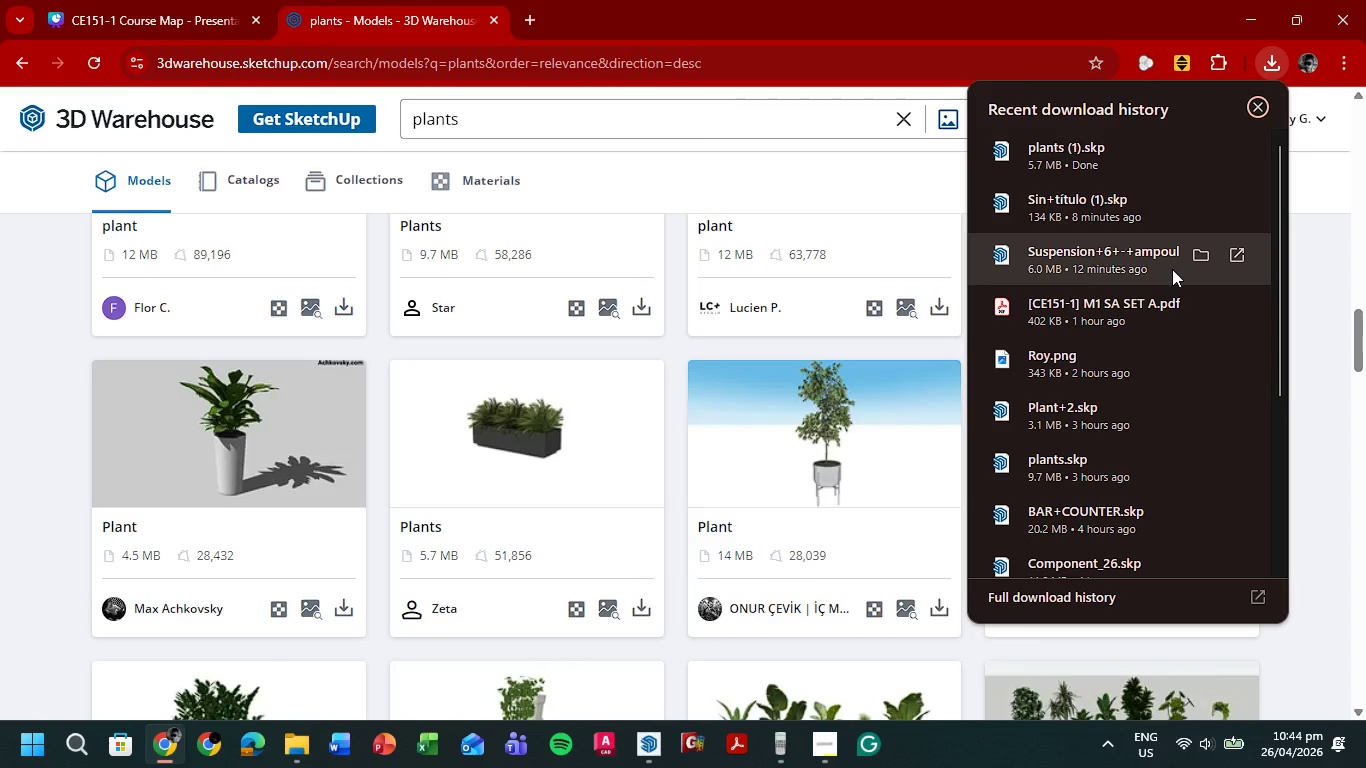 
wait(12.45)
 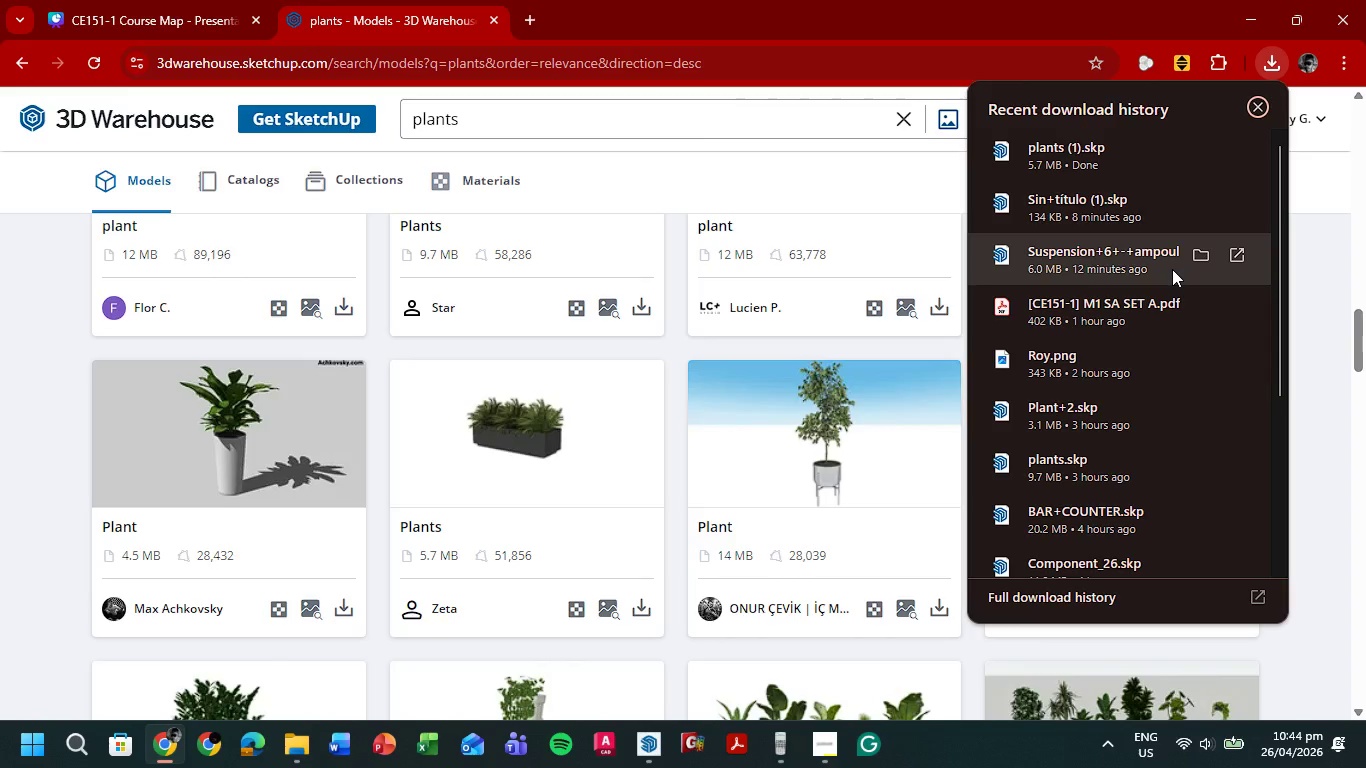 
left_click([1076, 166])
 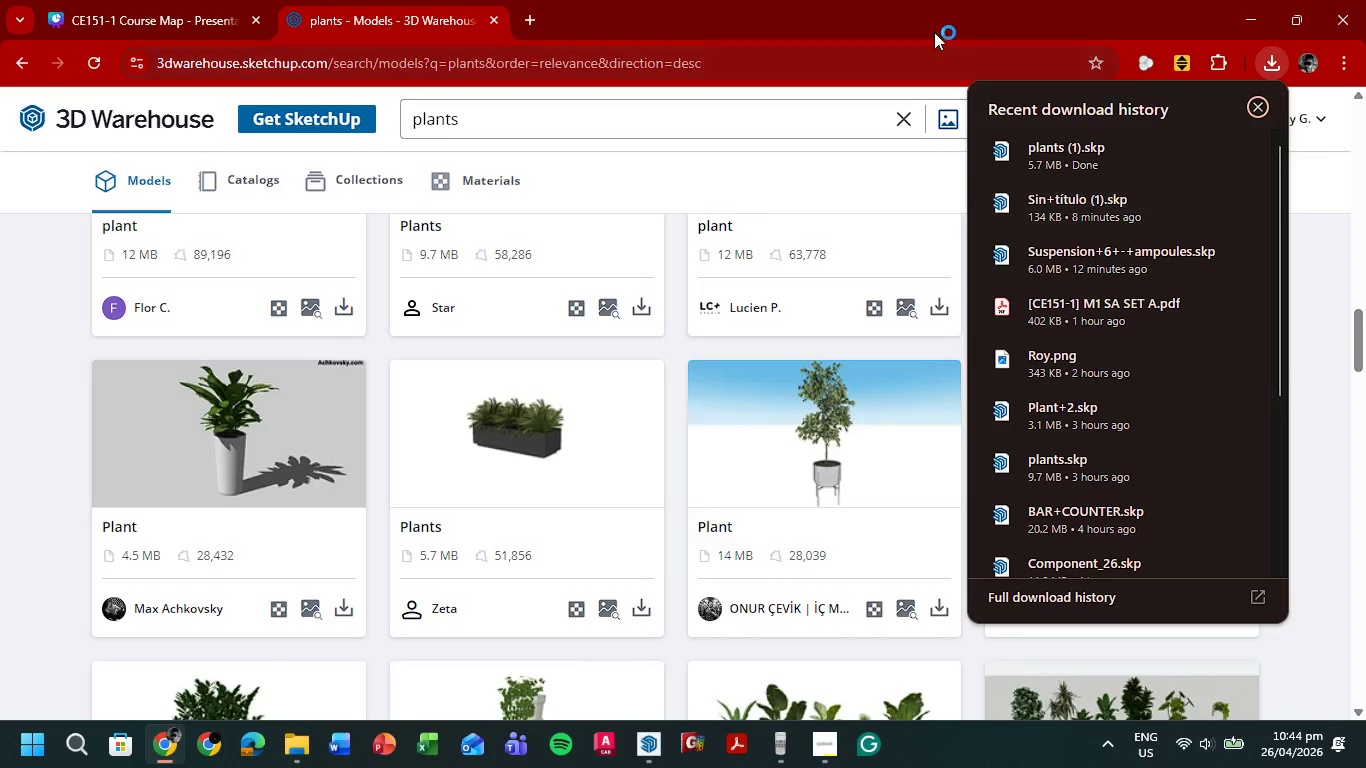 
left_click([910, 25])
 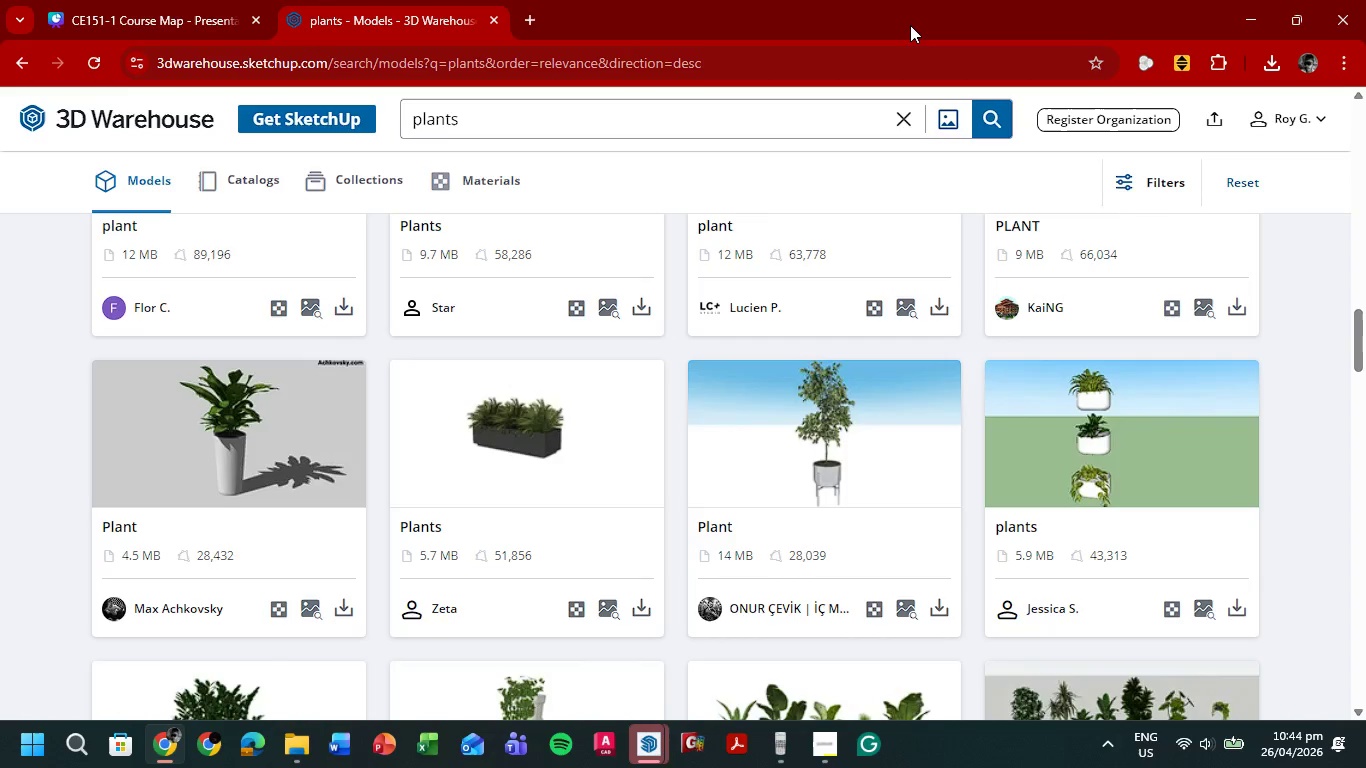 
wait(21.39)
 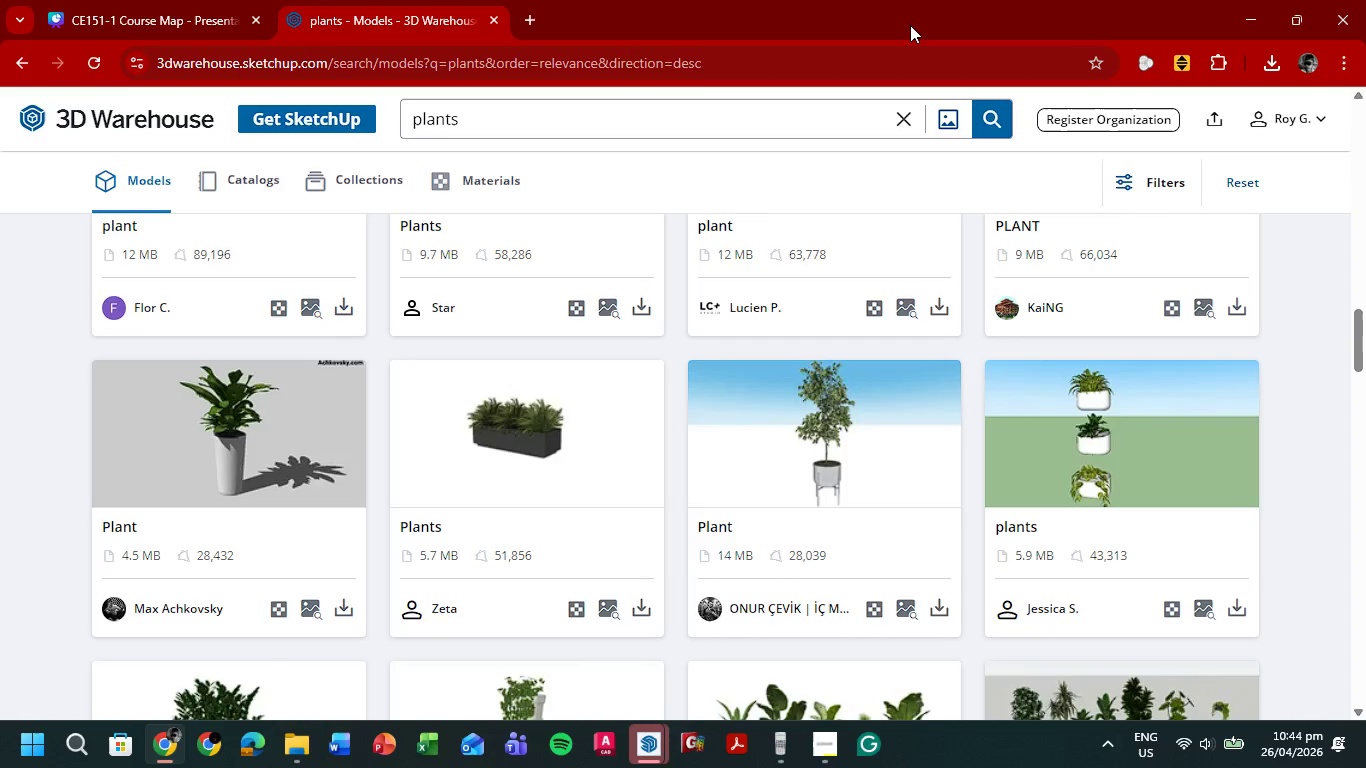 
left_click([1278, 64])
 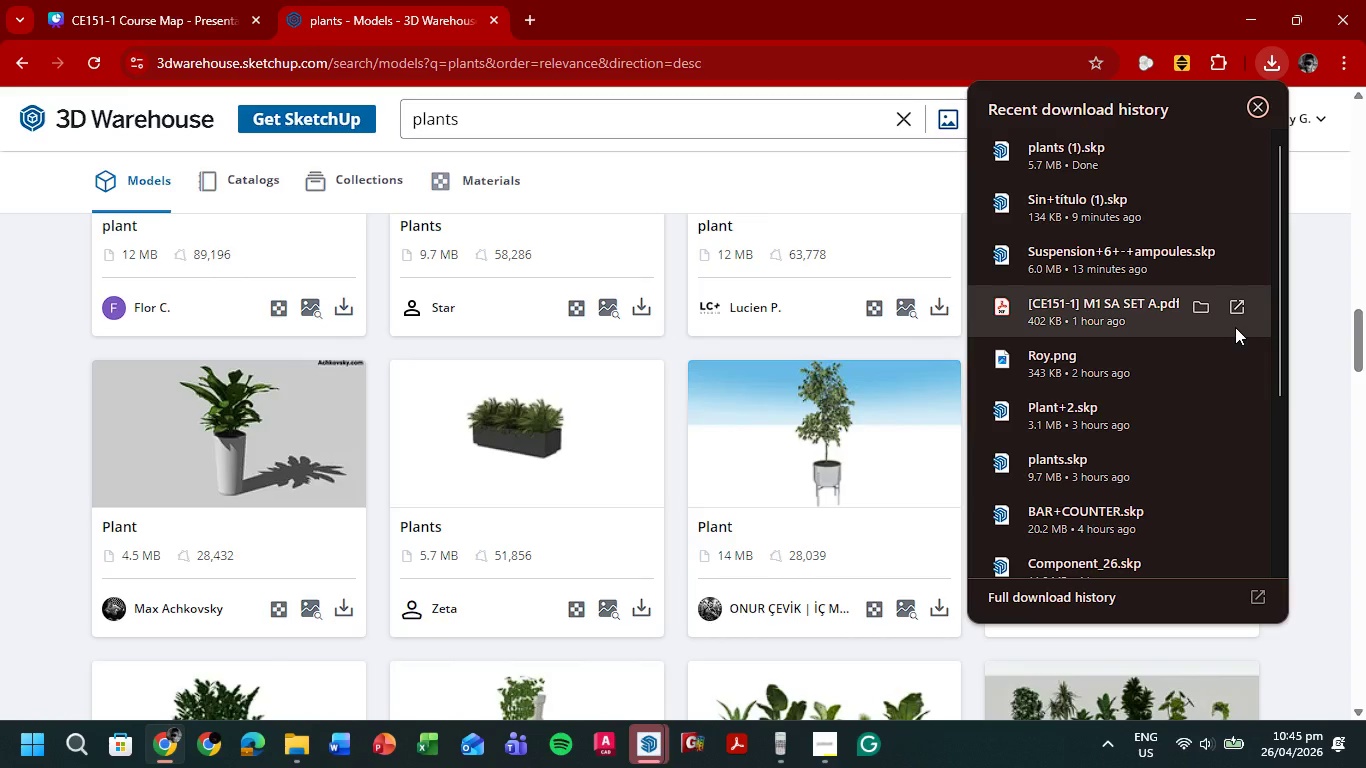 
wait(16.94)
 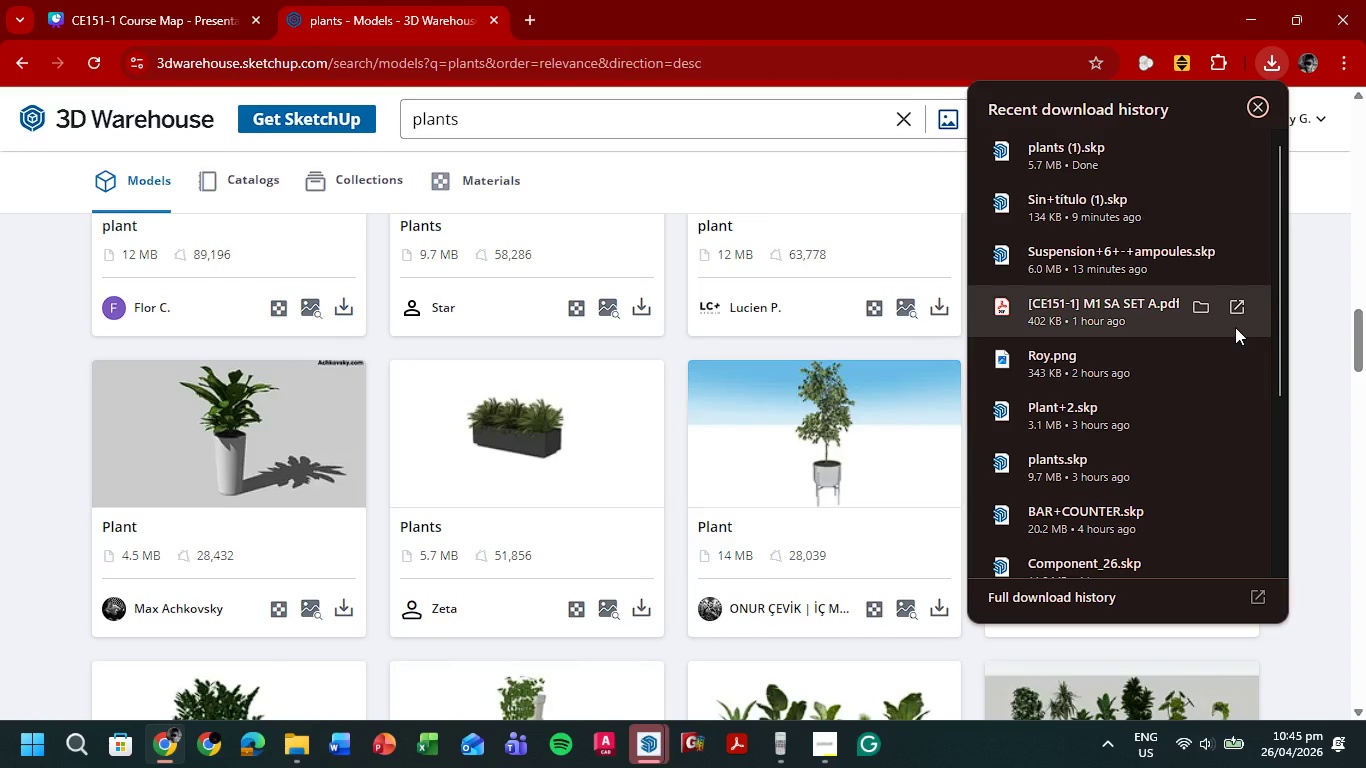 
left_click([630, 750])
 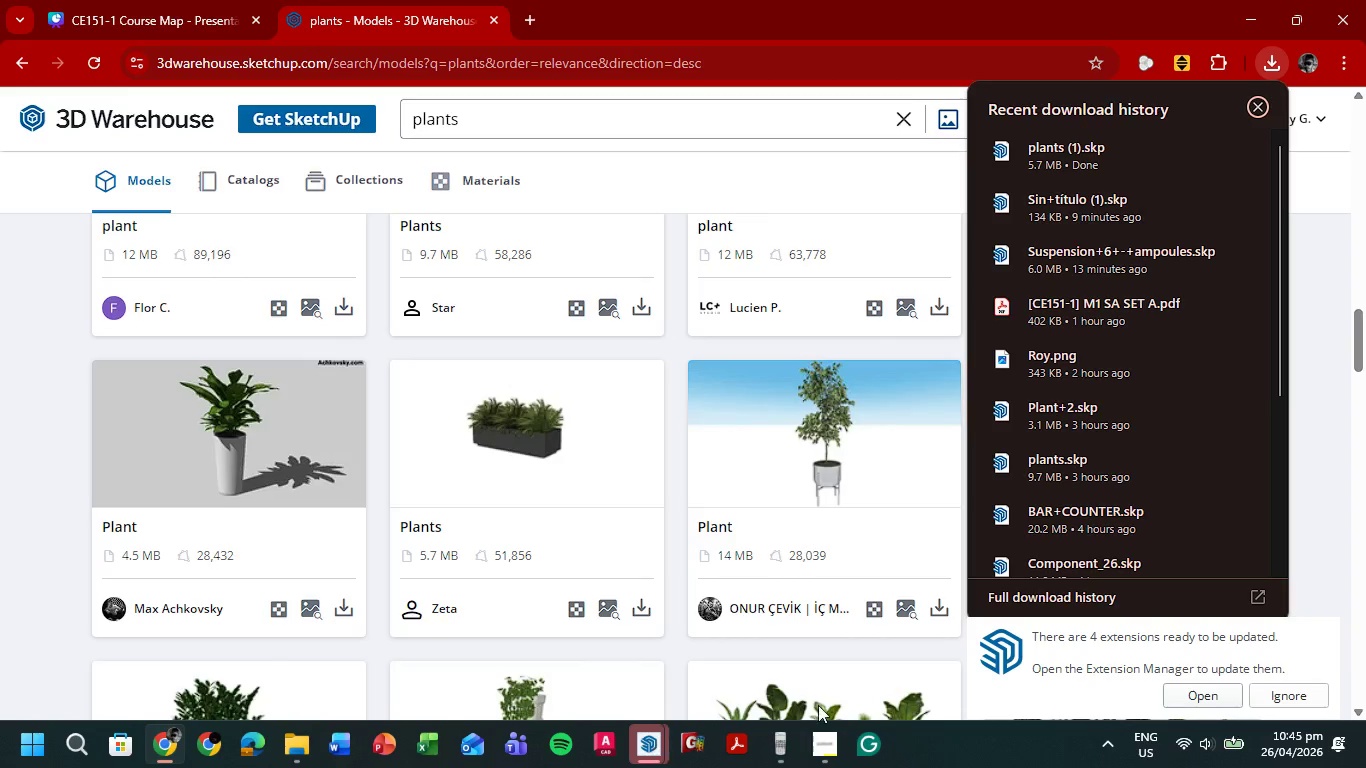 
mouse_move([1126, 756])
 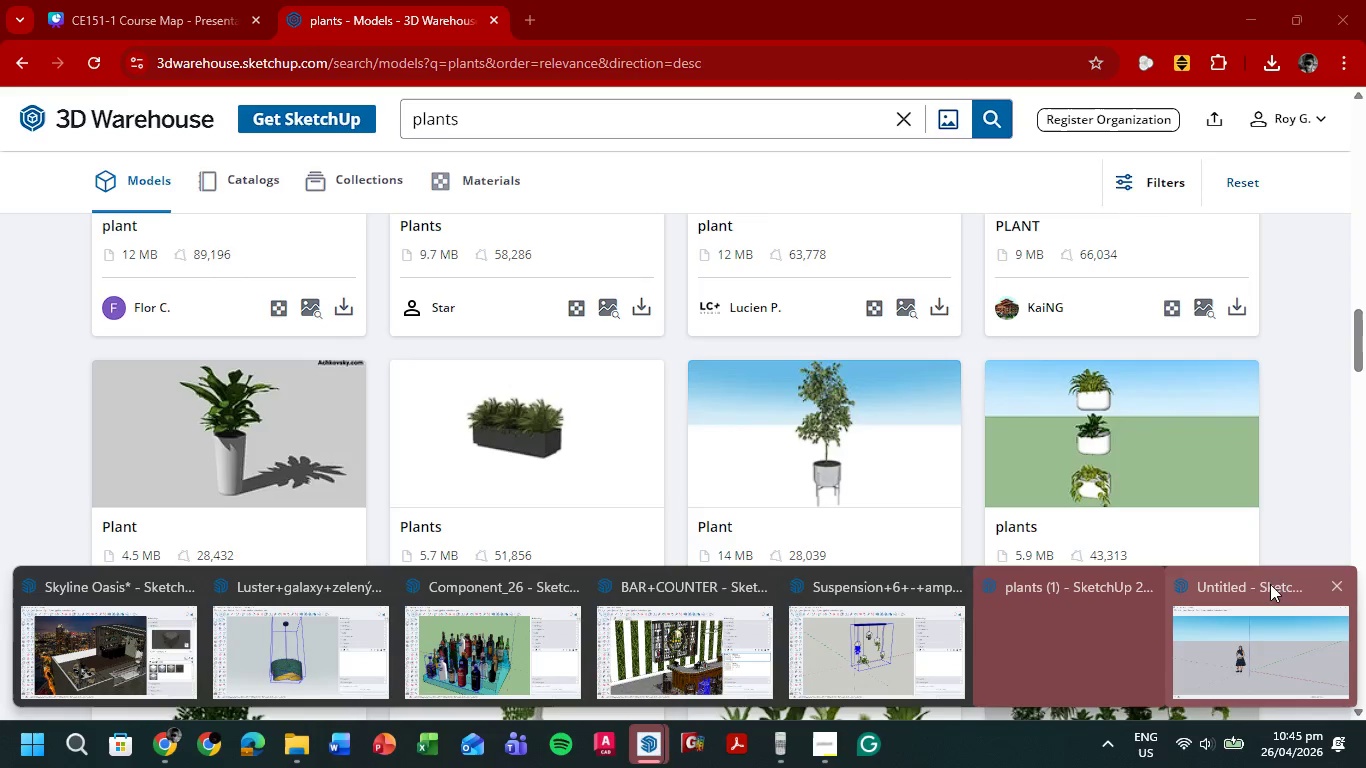 
left_click([1334, 579])
 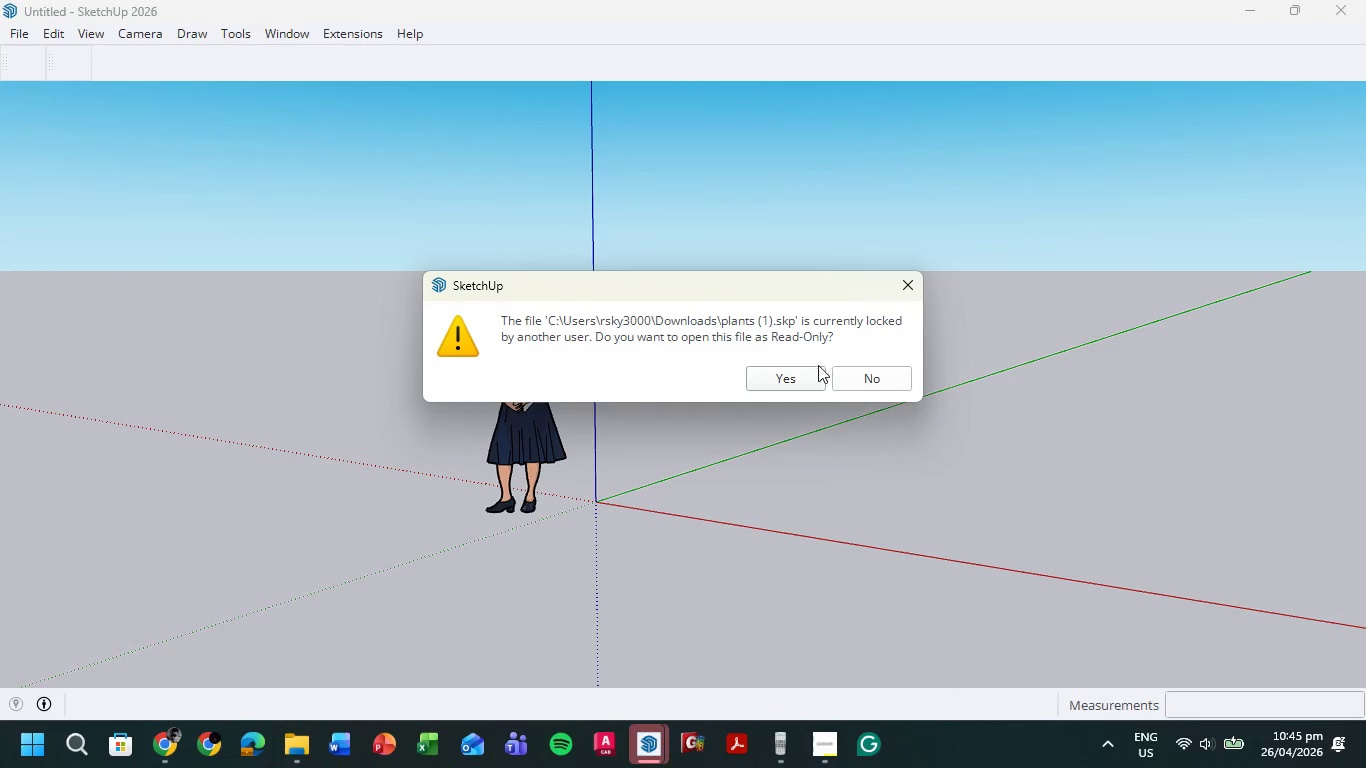 
left_click([890, 386])
 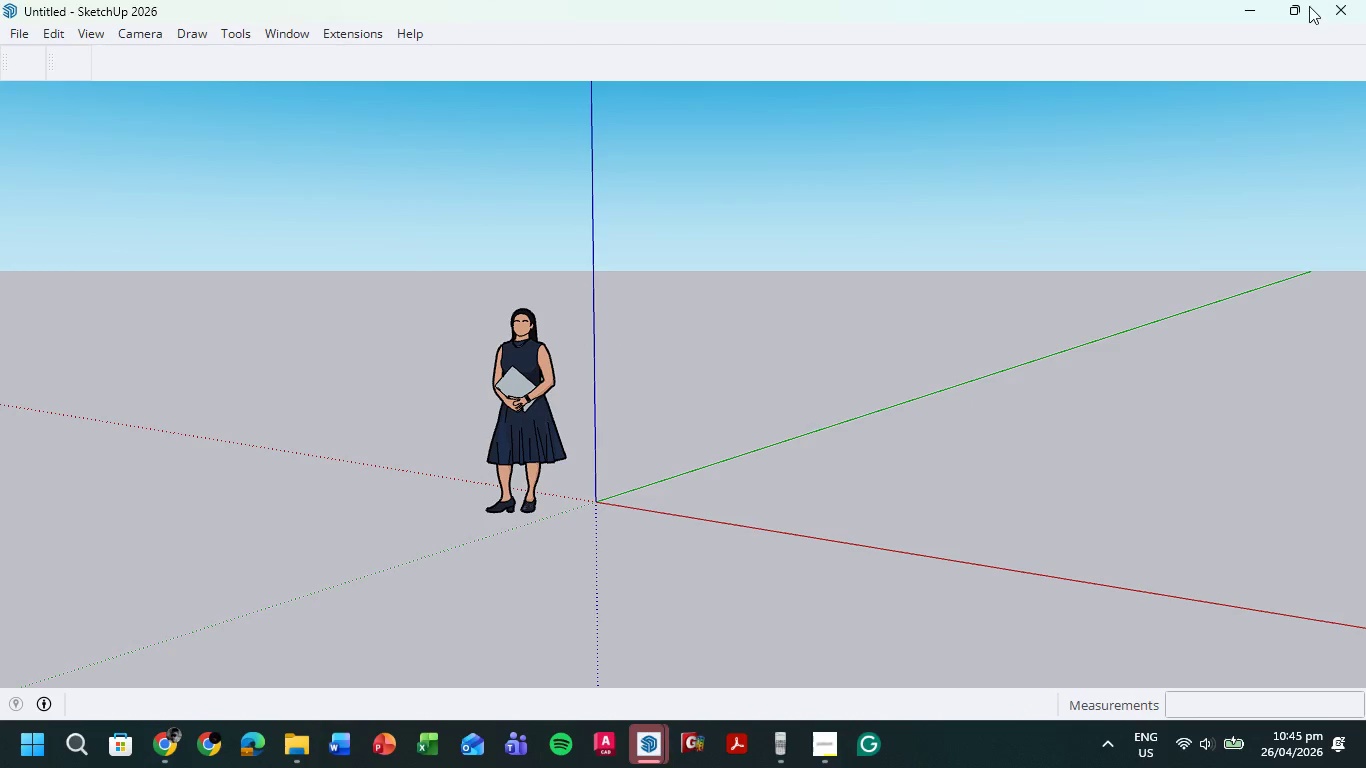 
left_click([1349, 6])
 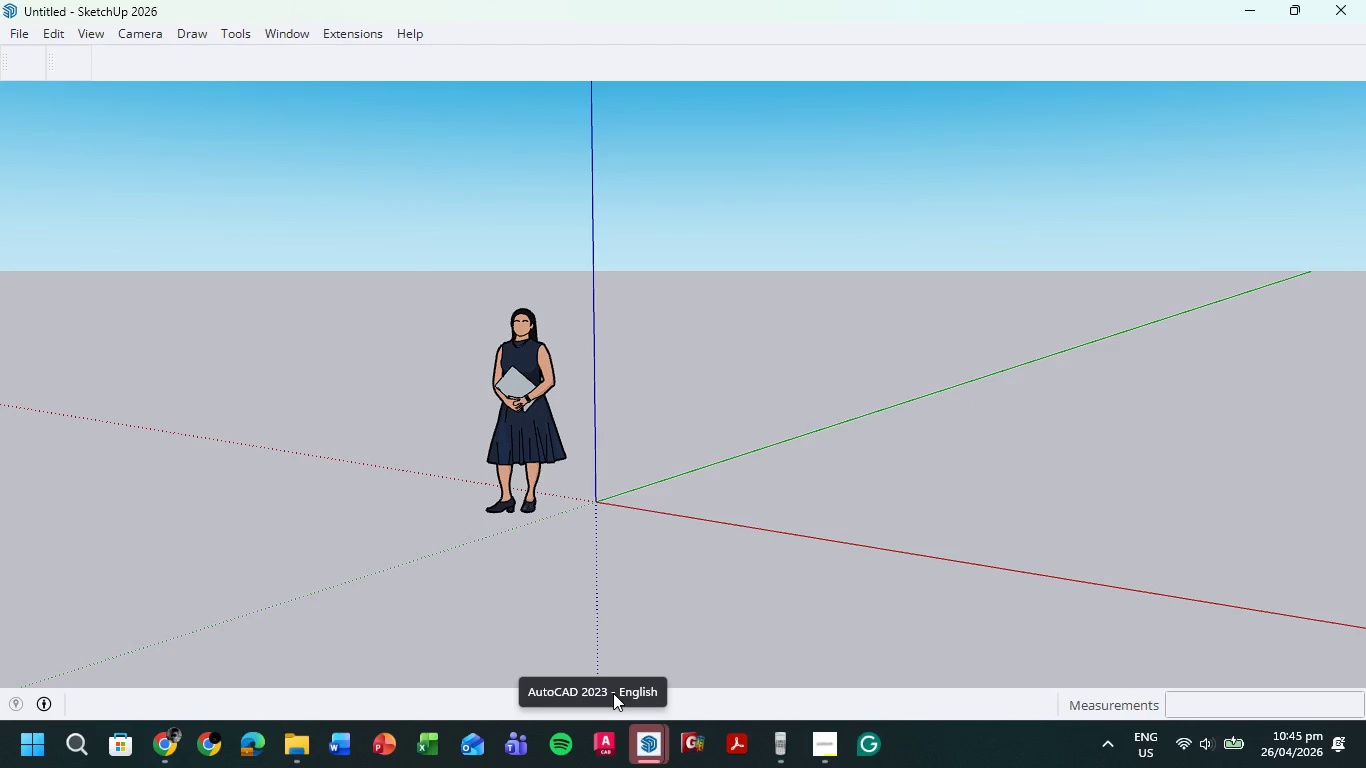 
wait(12.86)
 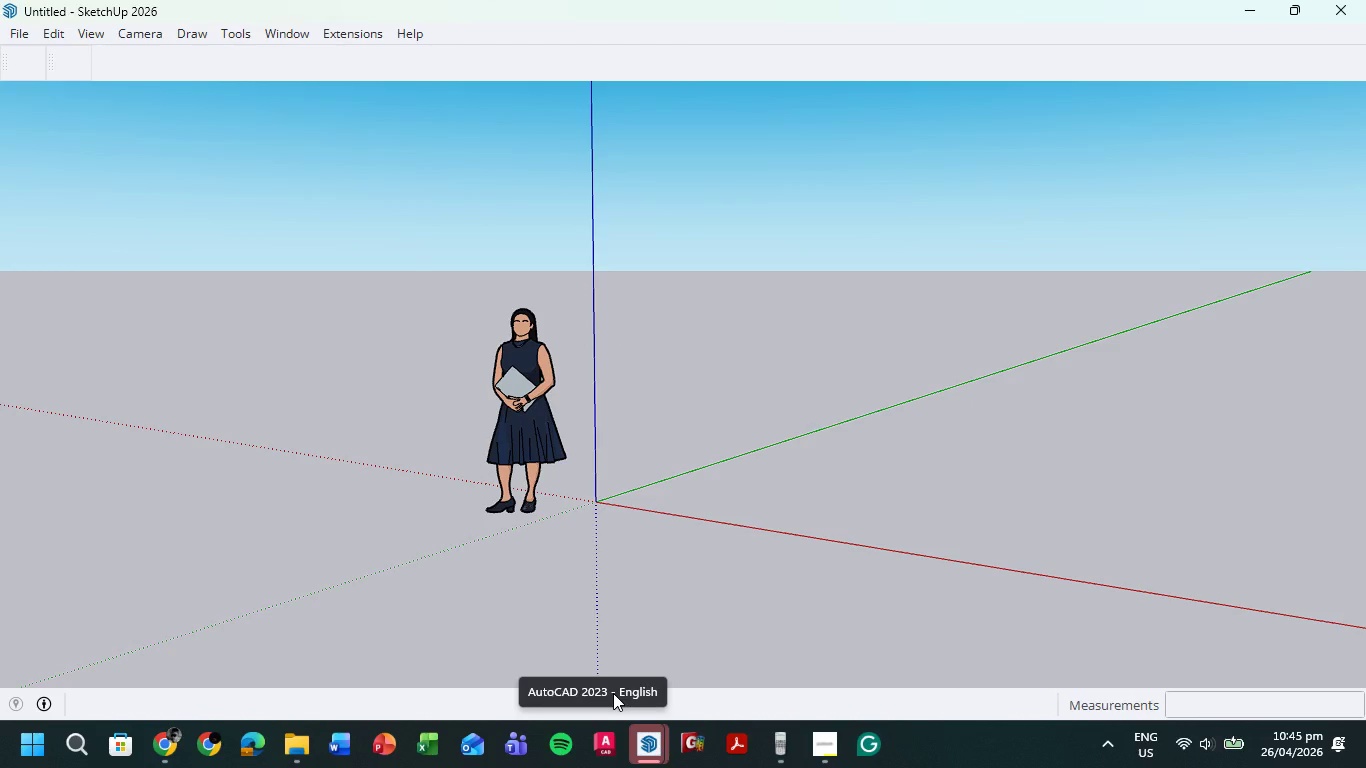 
mouse_move([680, 732])
 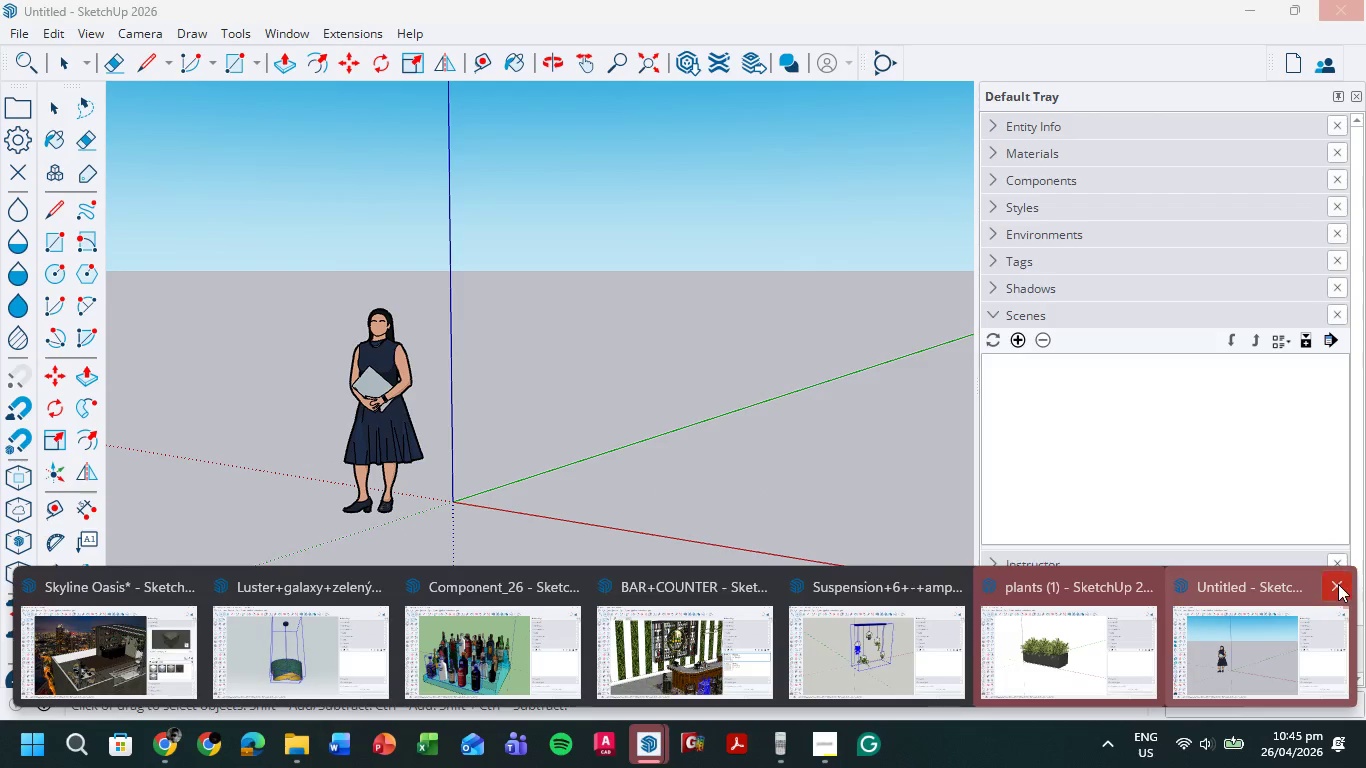 
left_click([1313, 650])
 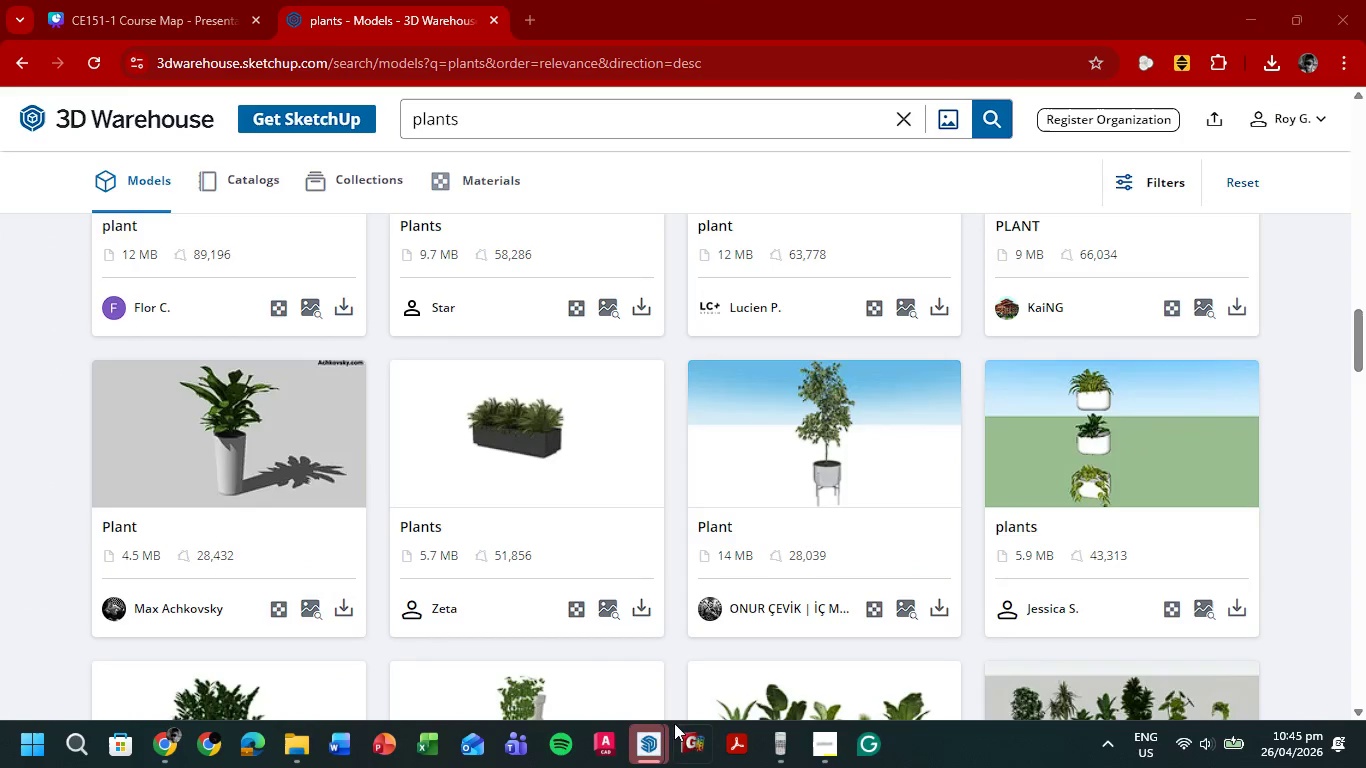 
left_click([645, 749])
 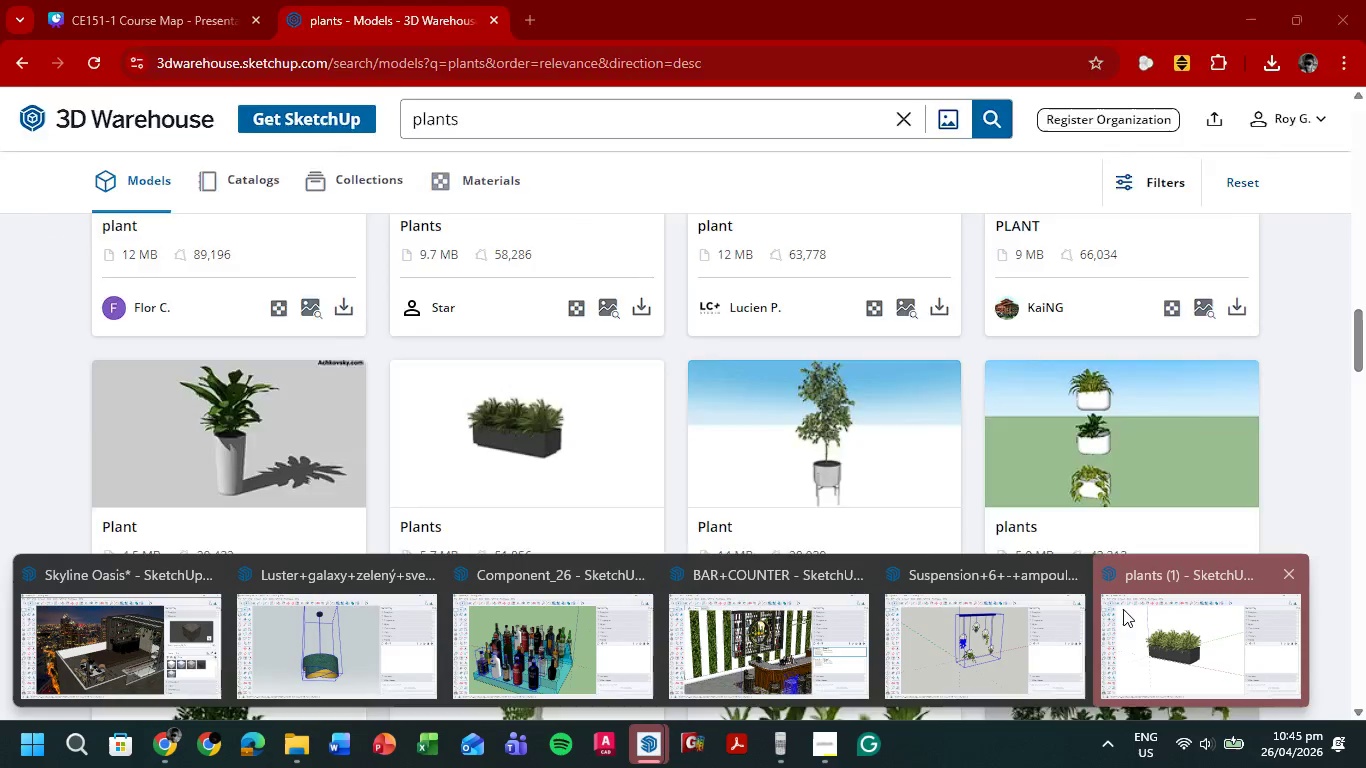 
left_click([1175, 613])
 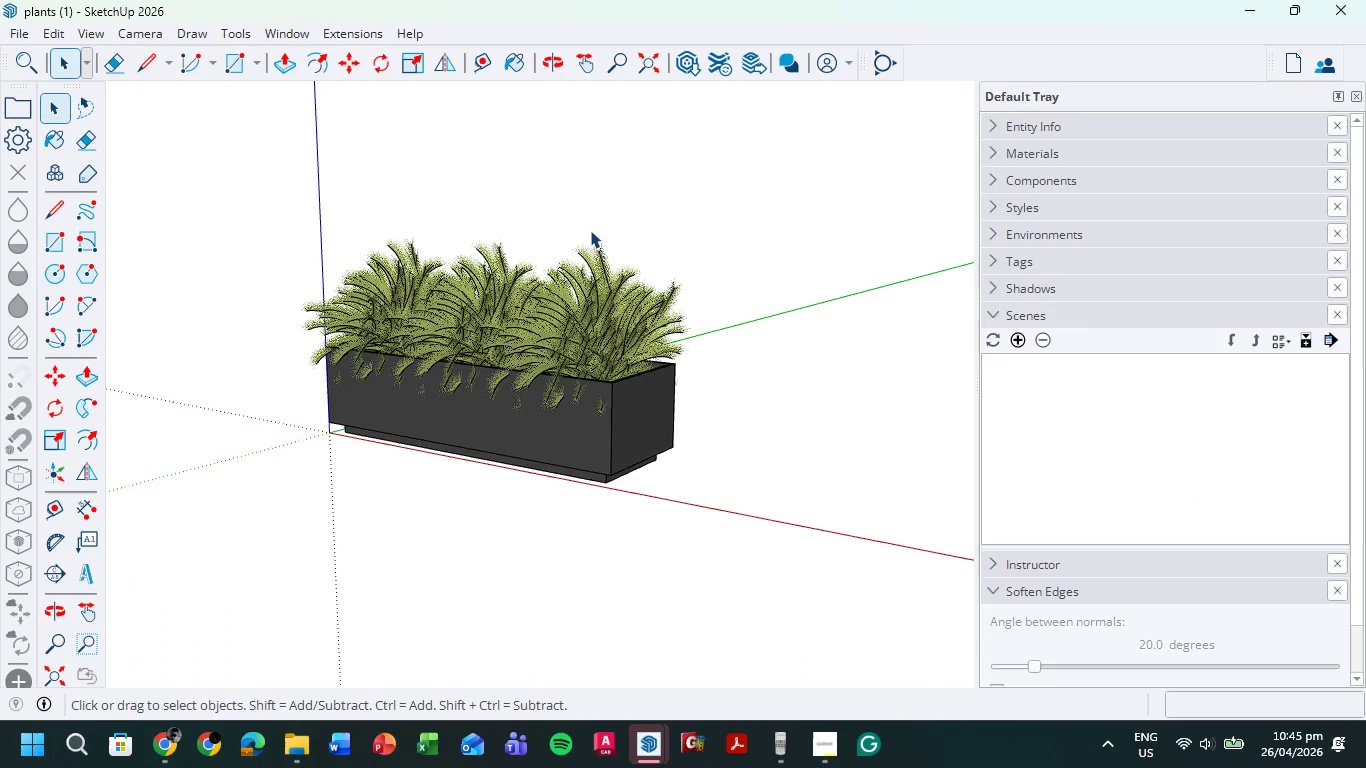 
left_click([592, 407])
 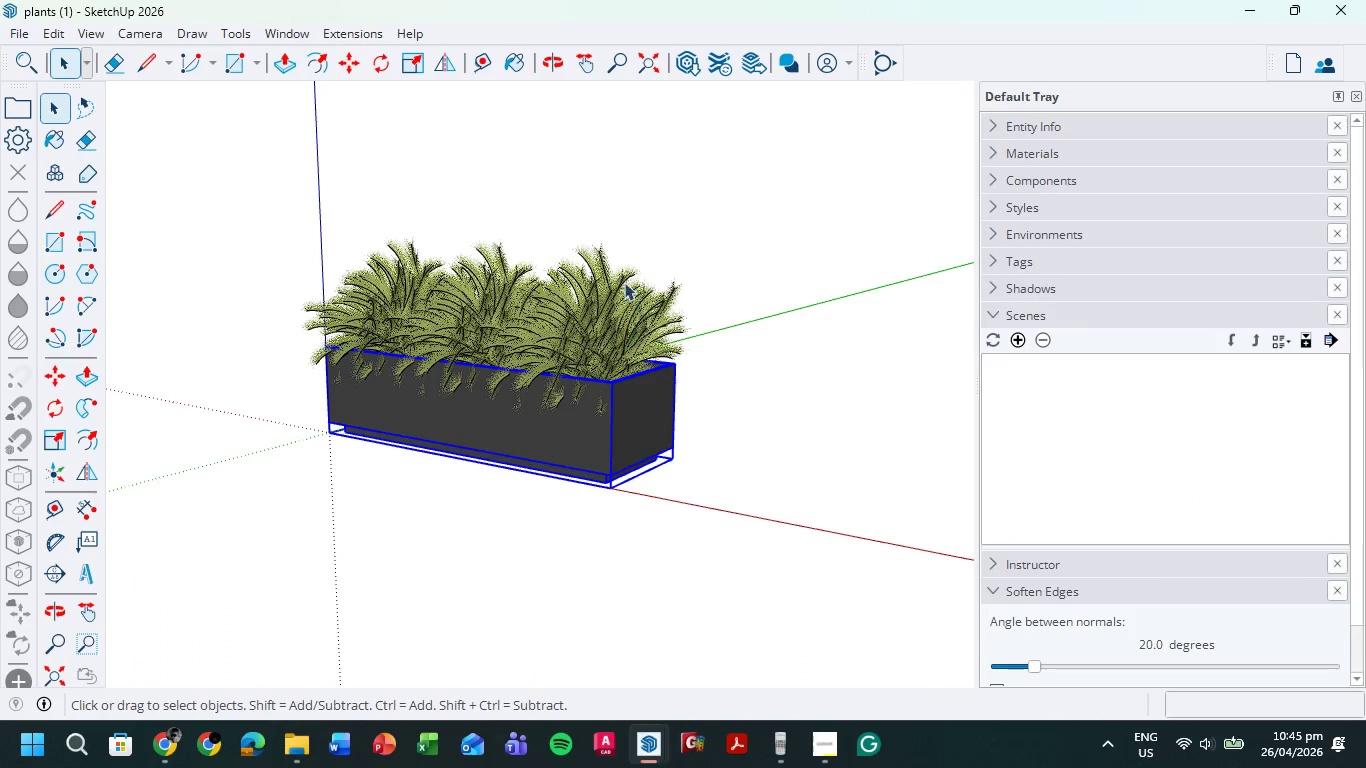 
left_click([457, 299])
 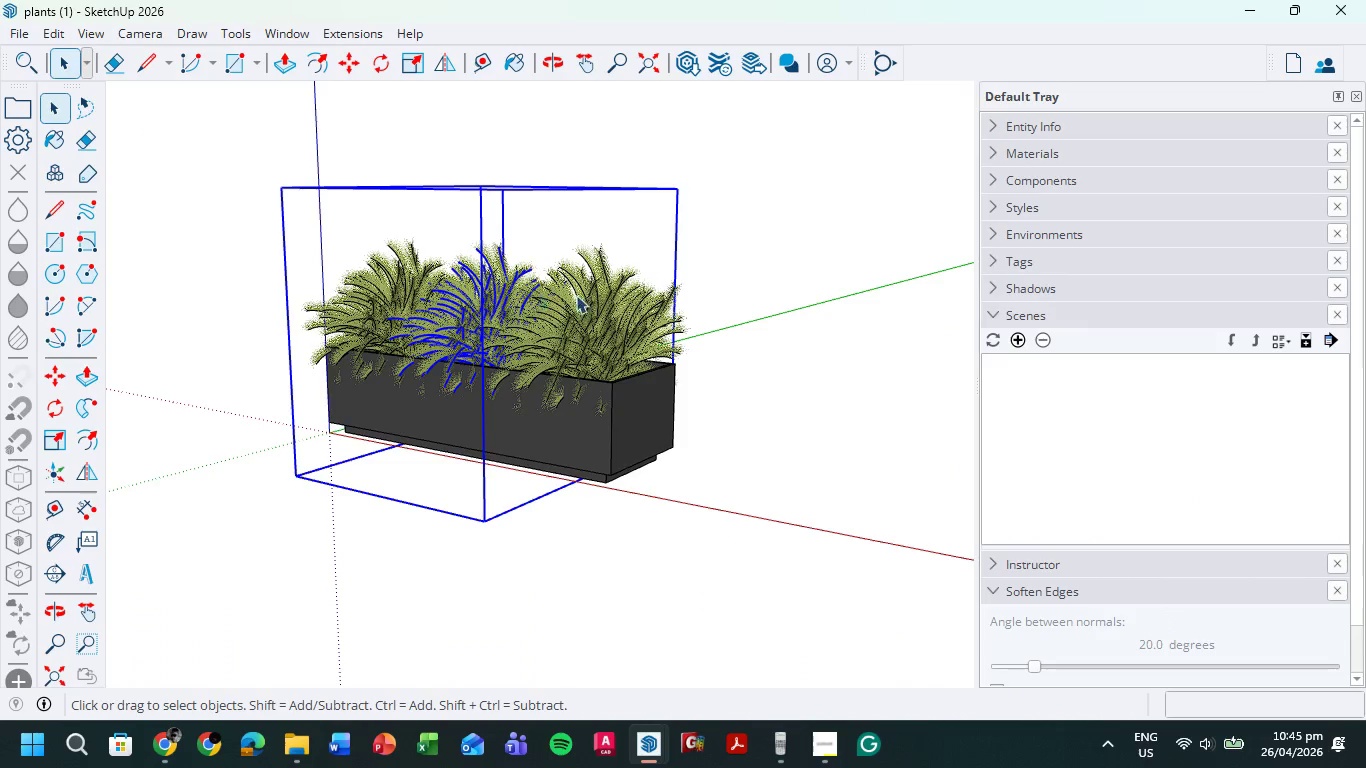 
left_click([582, 295])
 